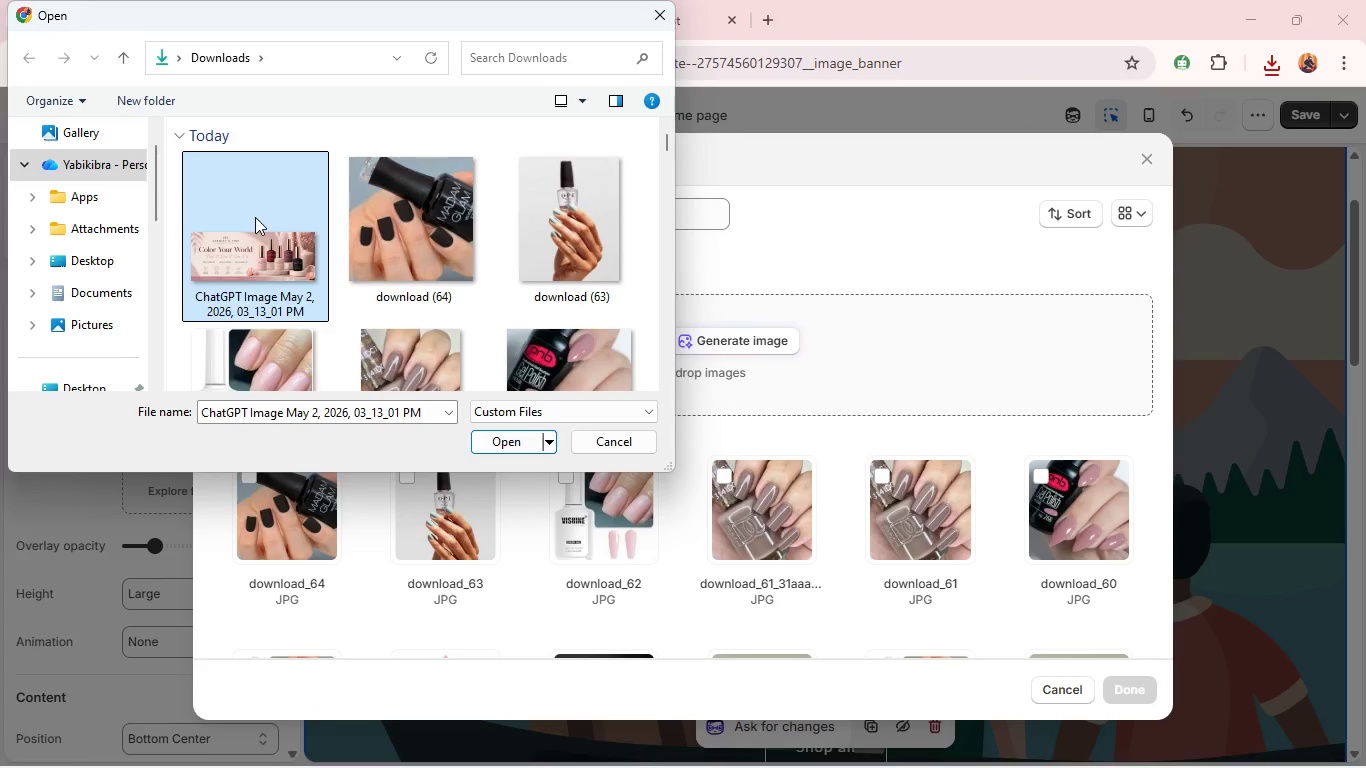 
wait(14.36)
 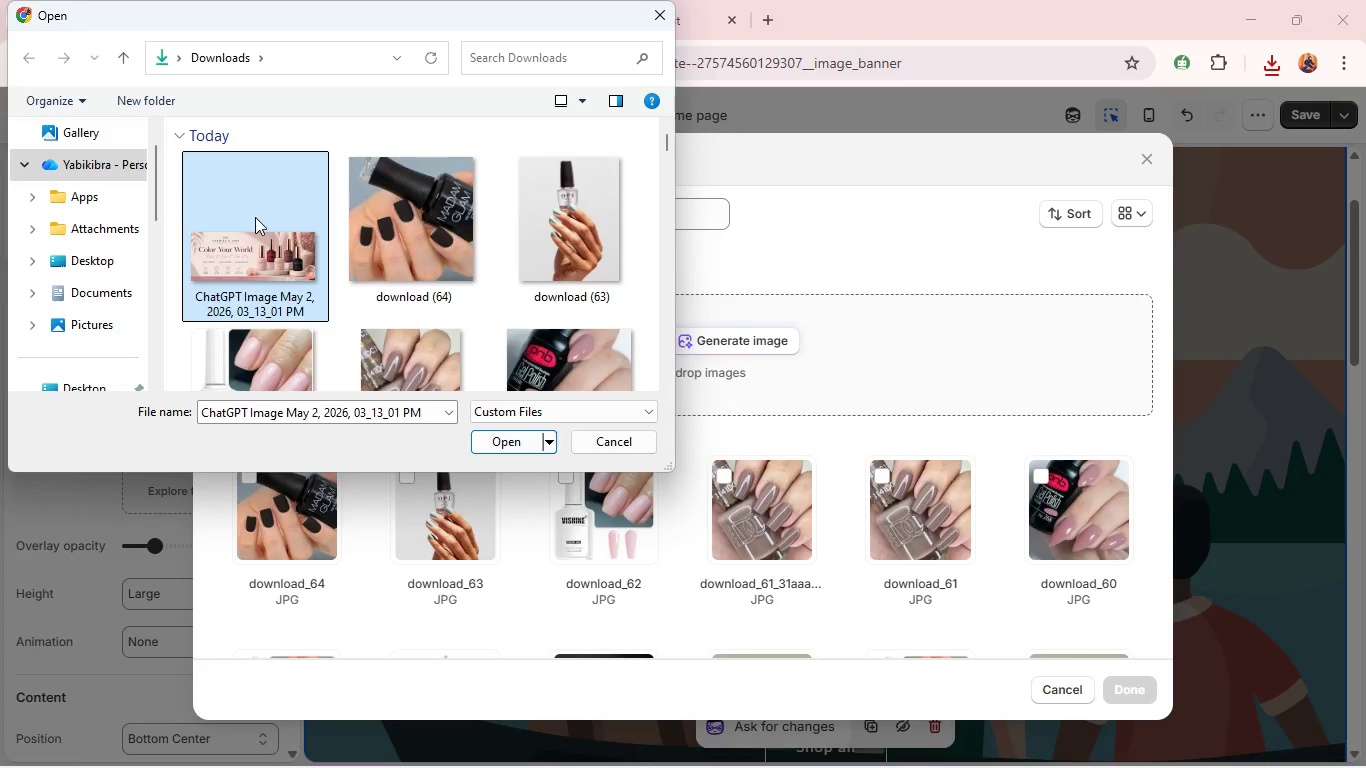 
key(Enter)
 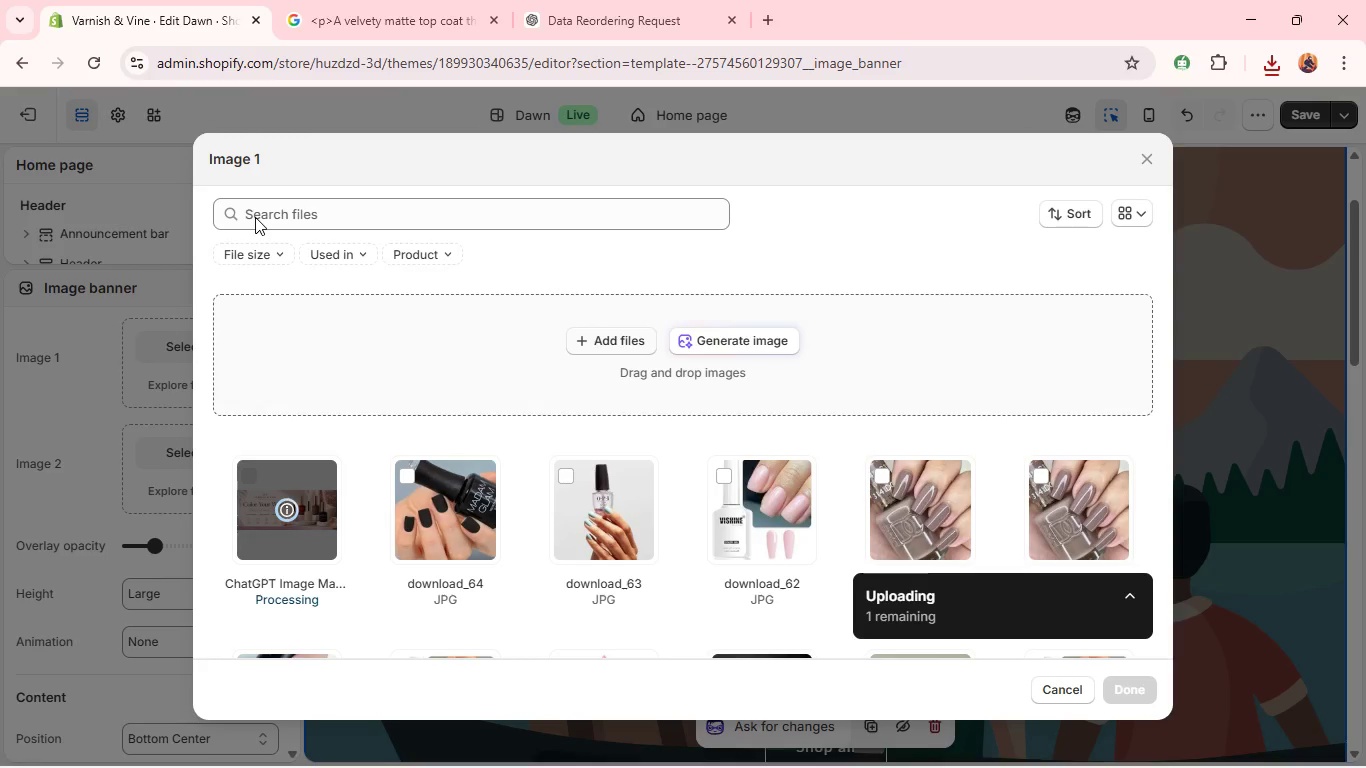 
wait(10.58)
 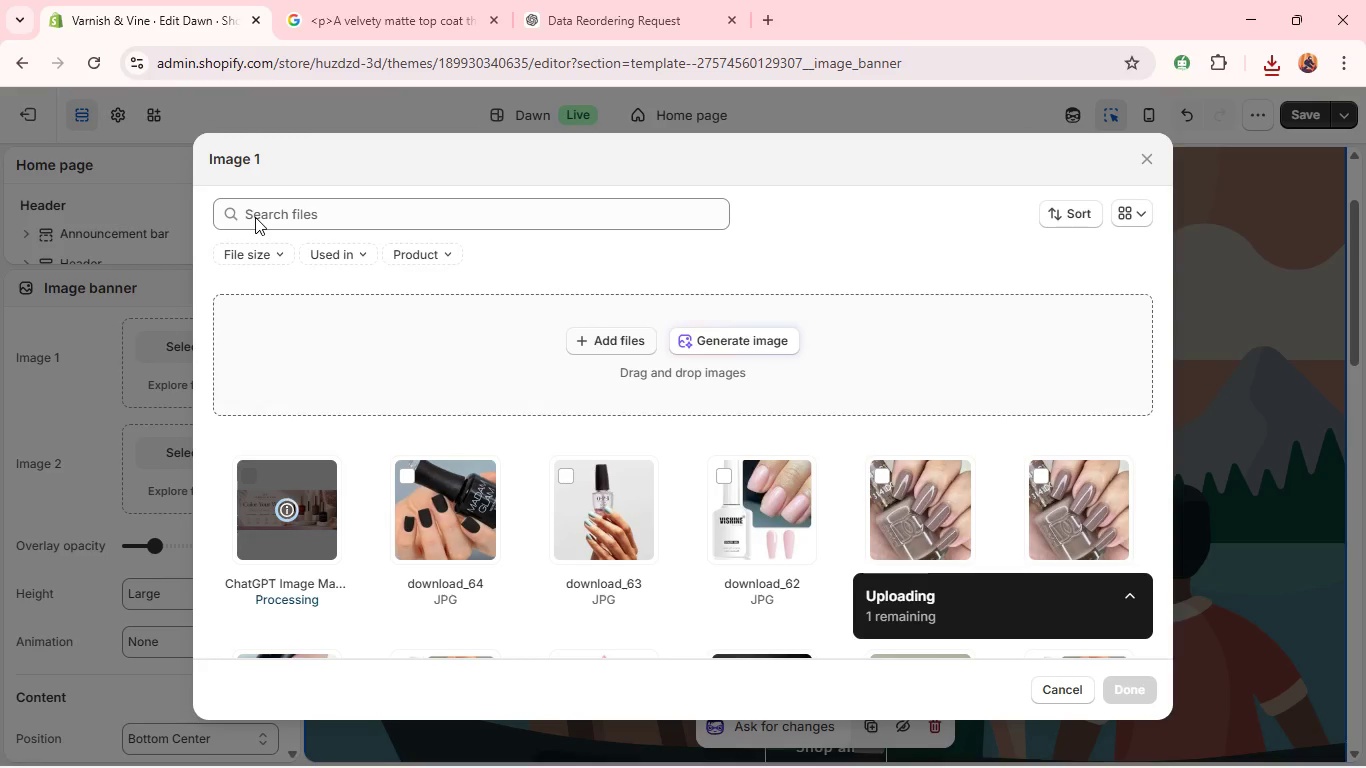 
left_click([1131, 682])
 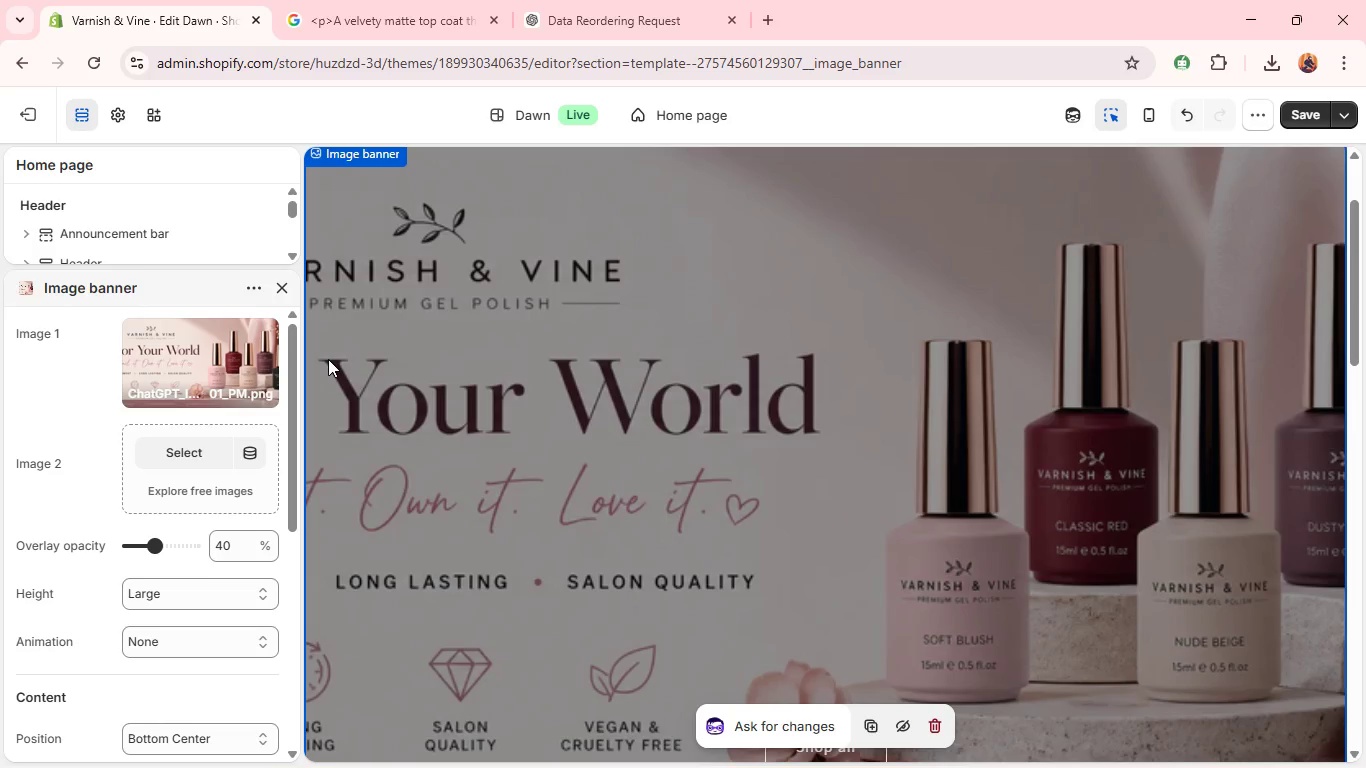 
wait(7.17)
 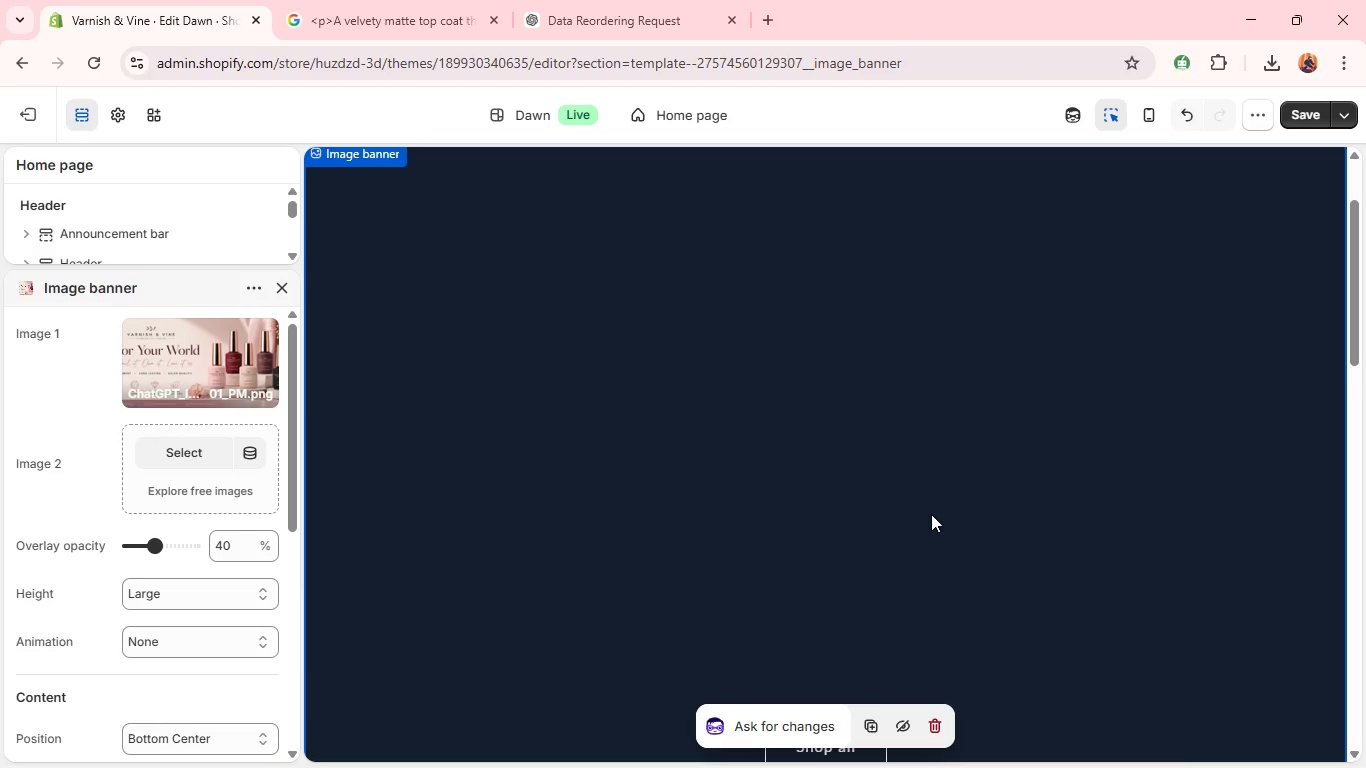 
left_click([254, 334])
 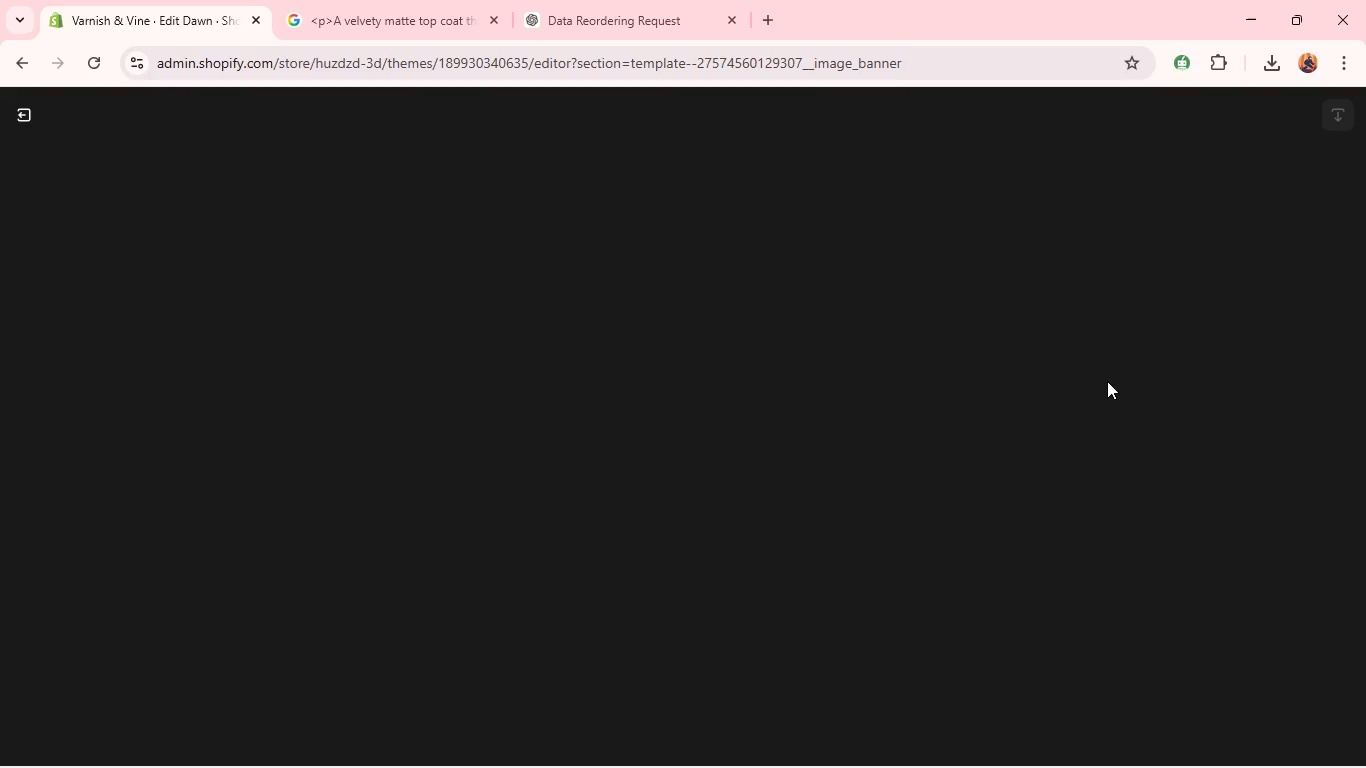 
mouse_move([1229, 332])
 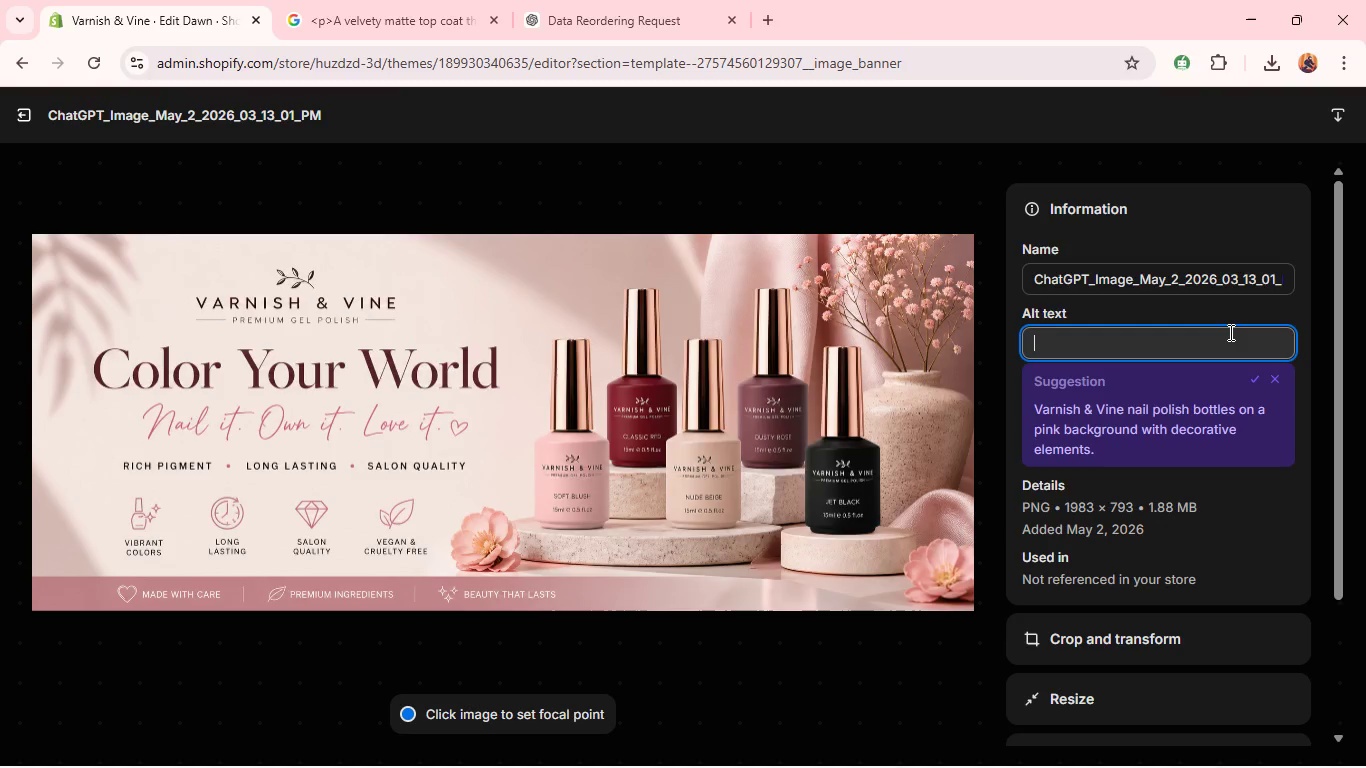 
left_click([1229, 332])
 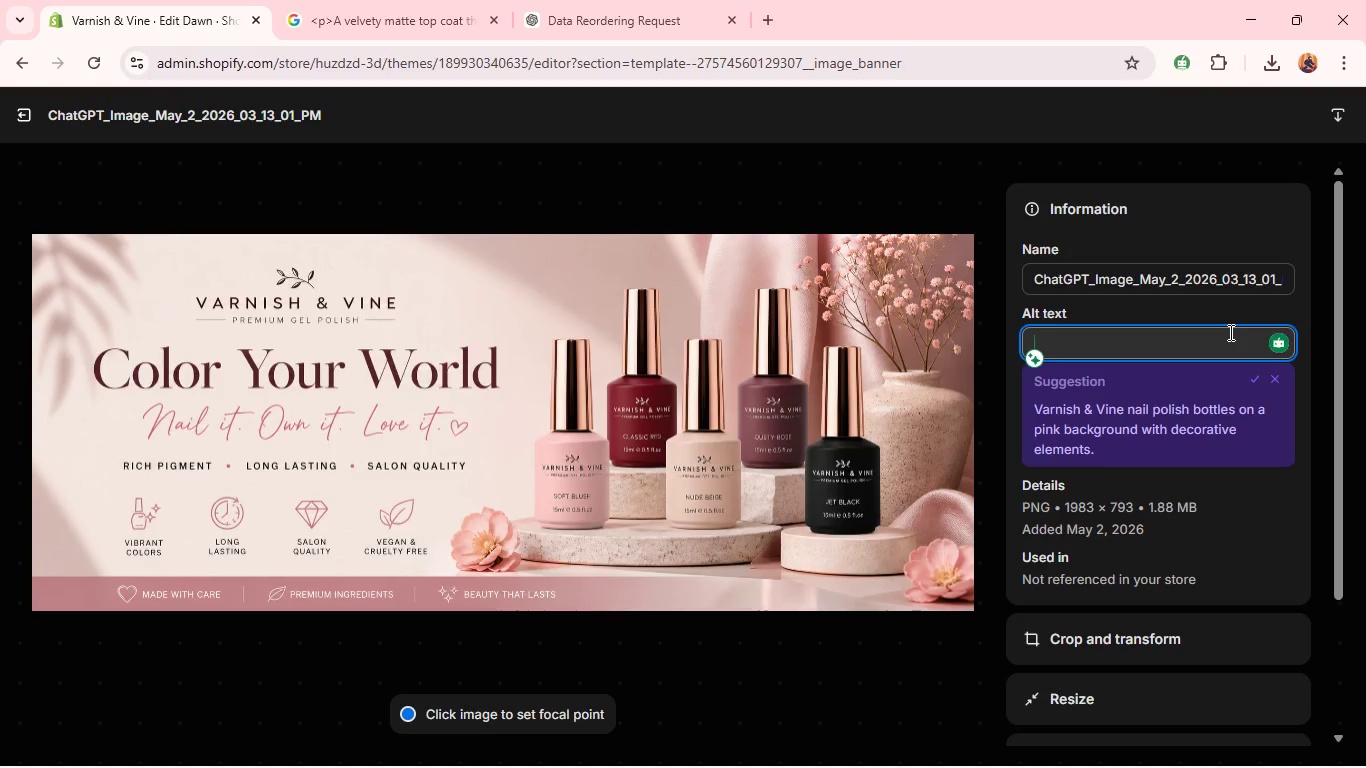 
key(Control+ControlLeft)
 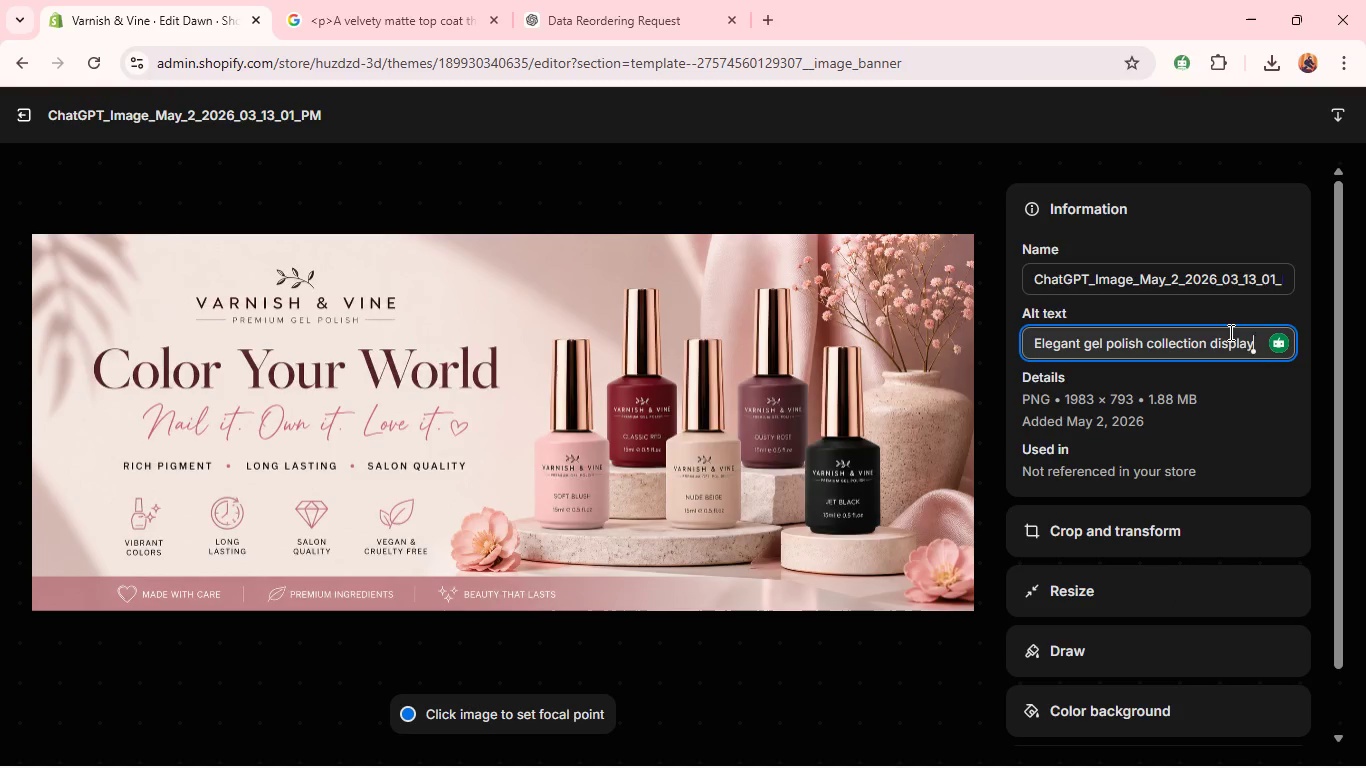 
key(Control+V)
 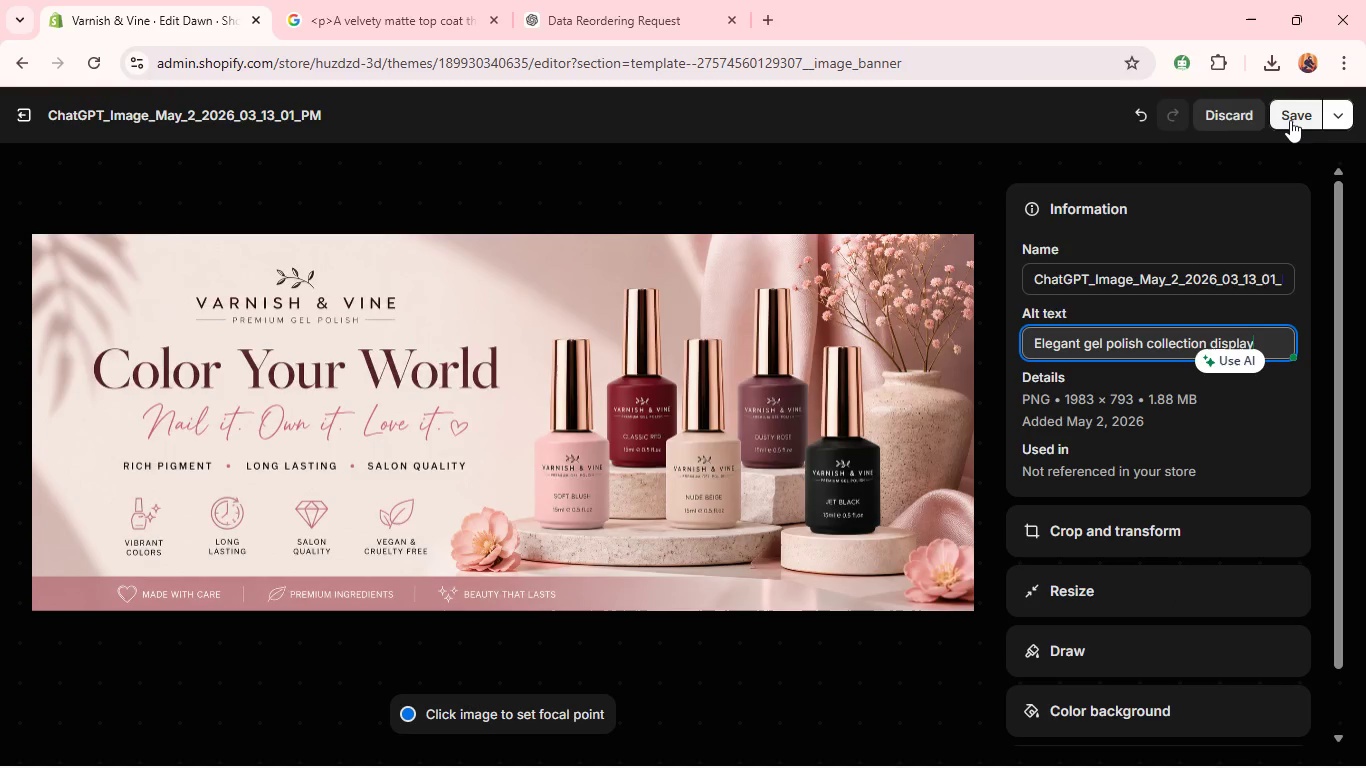 
left_click([1290, 120])
 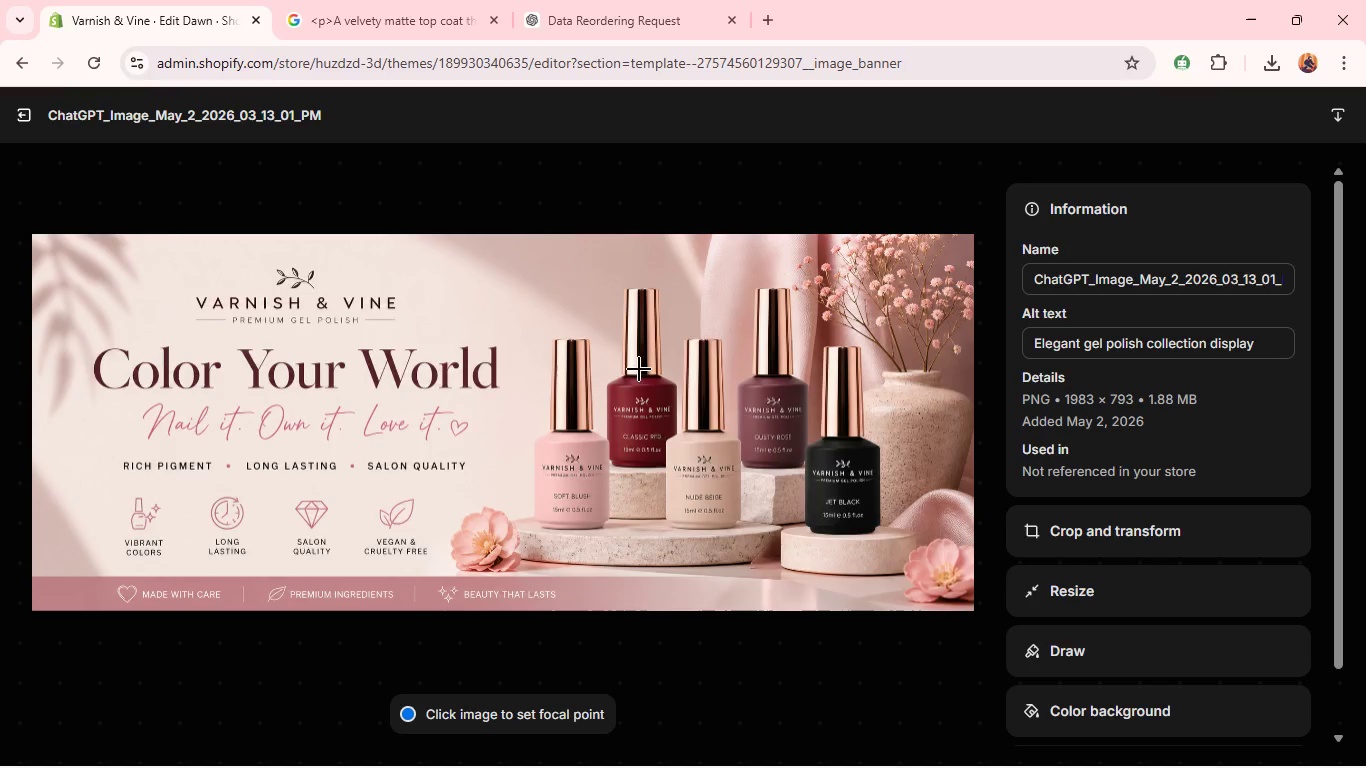 
wait(5.77)
 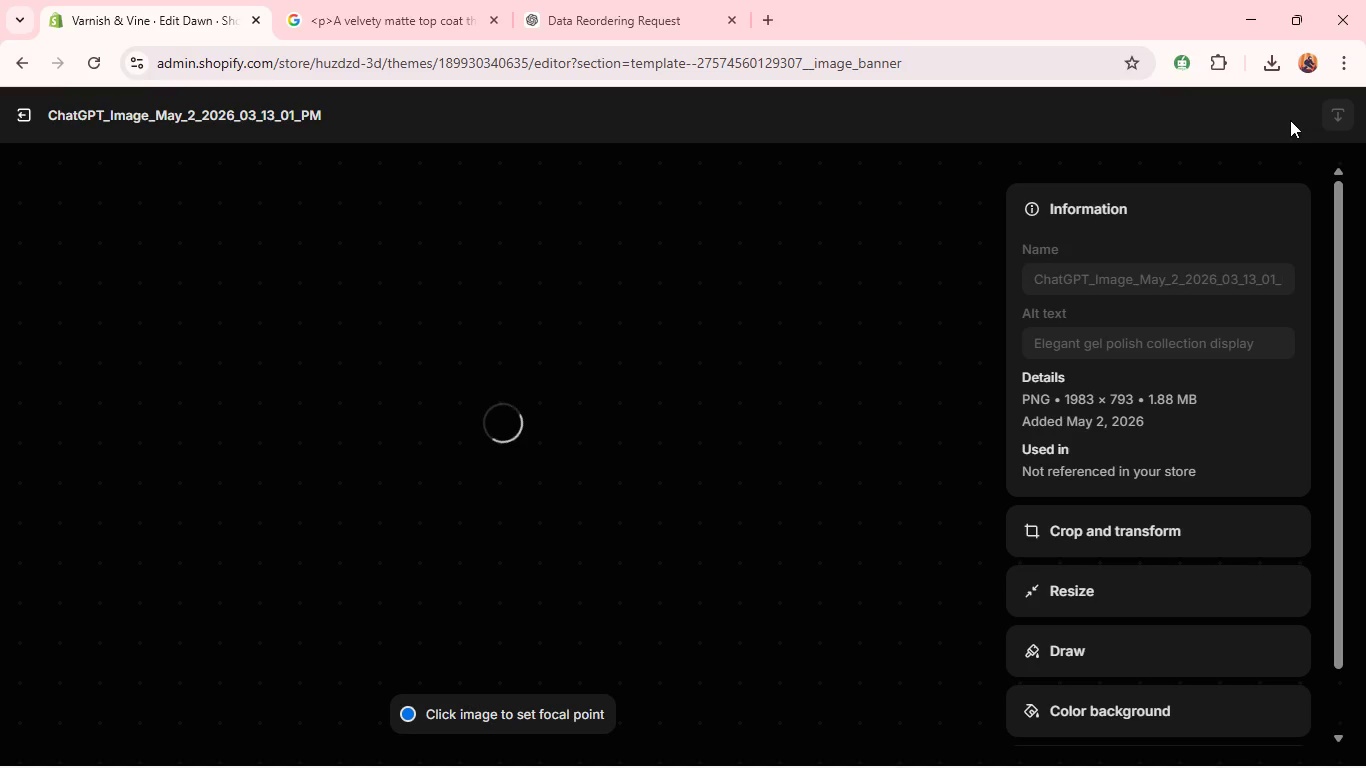 
left_click([1064, 534])
 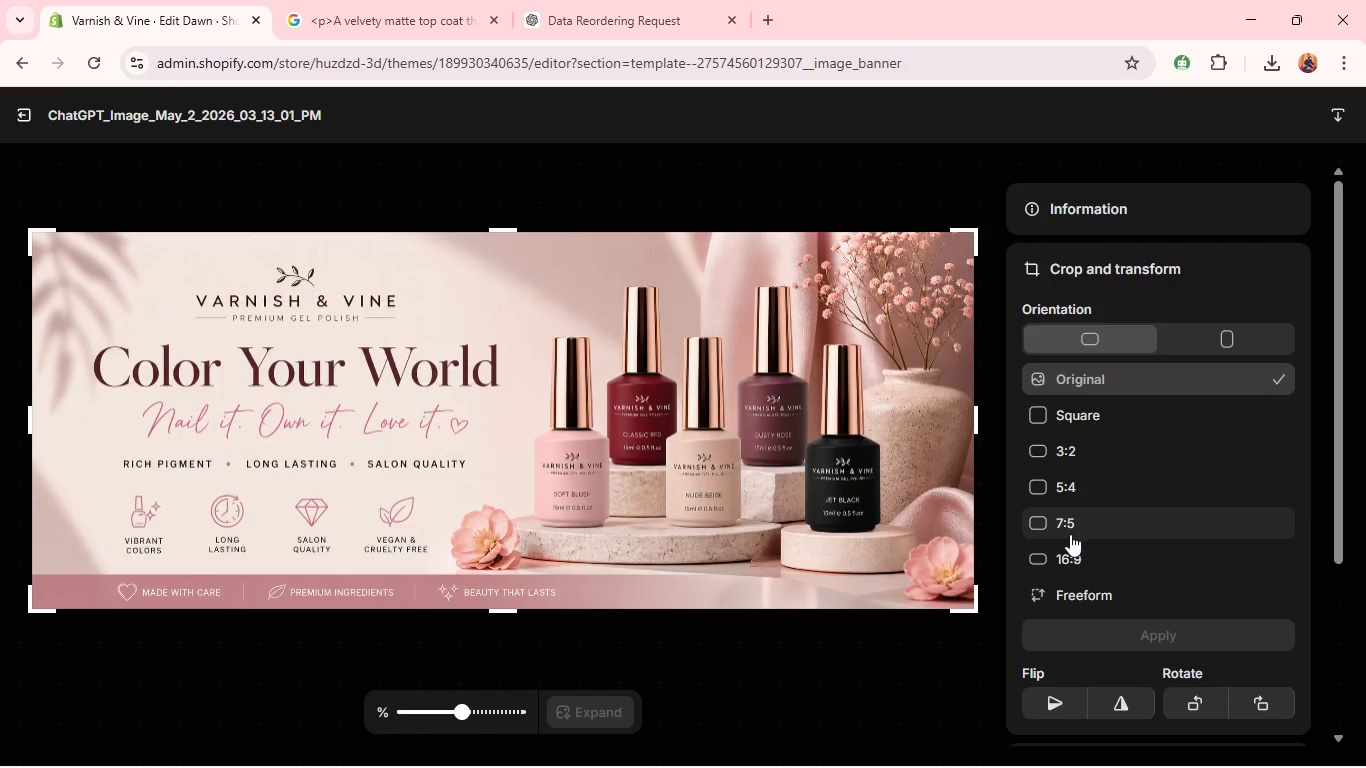 
left_click([1072, 556])
 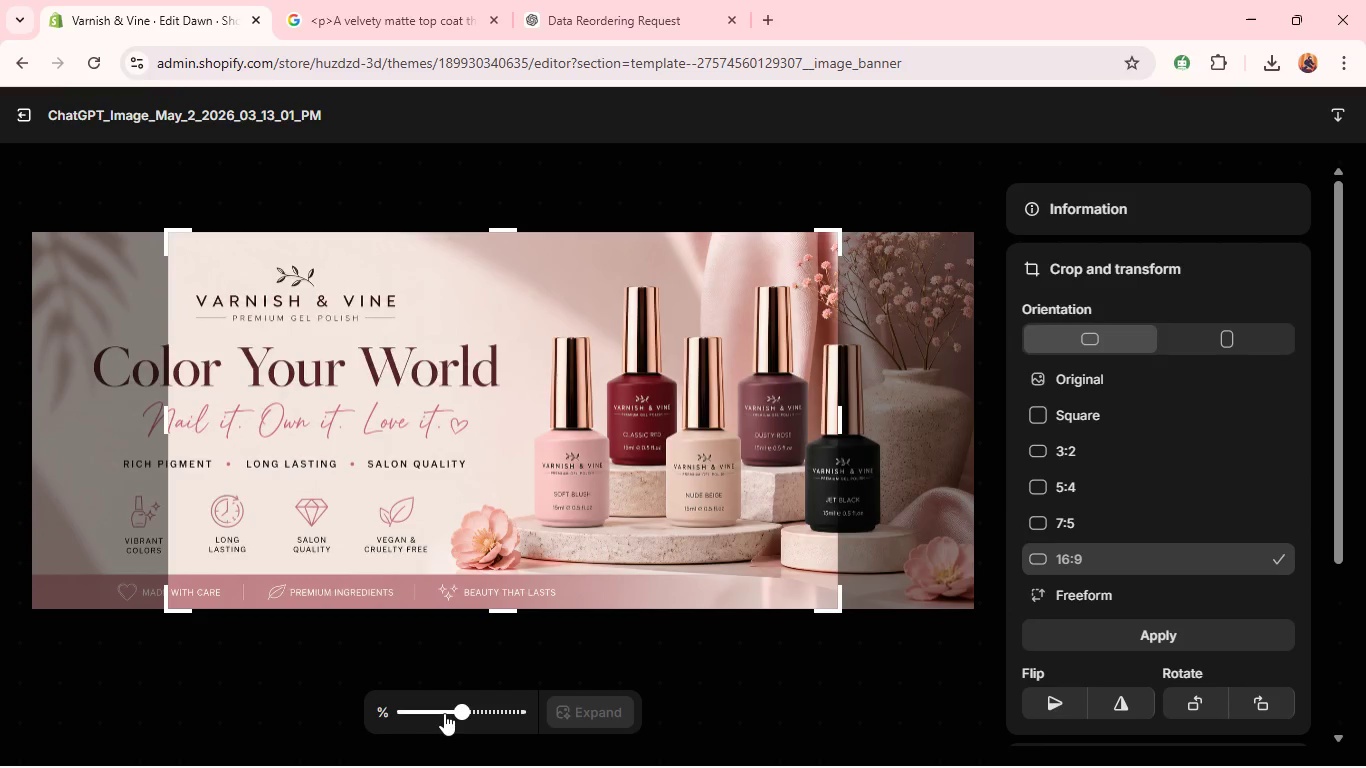 
left_click([434, 712])
 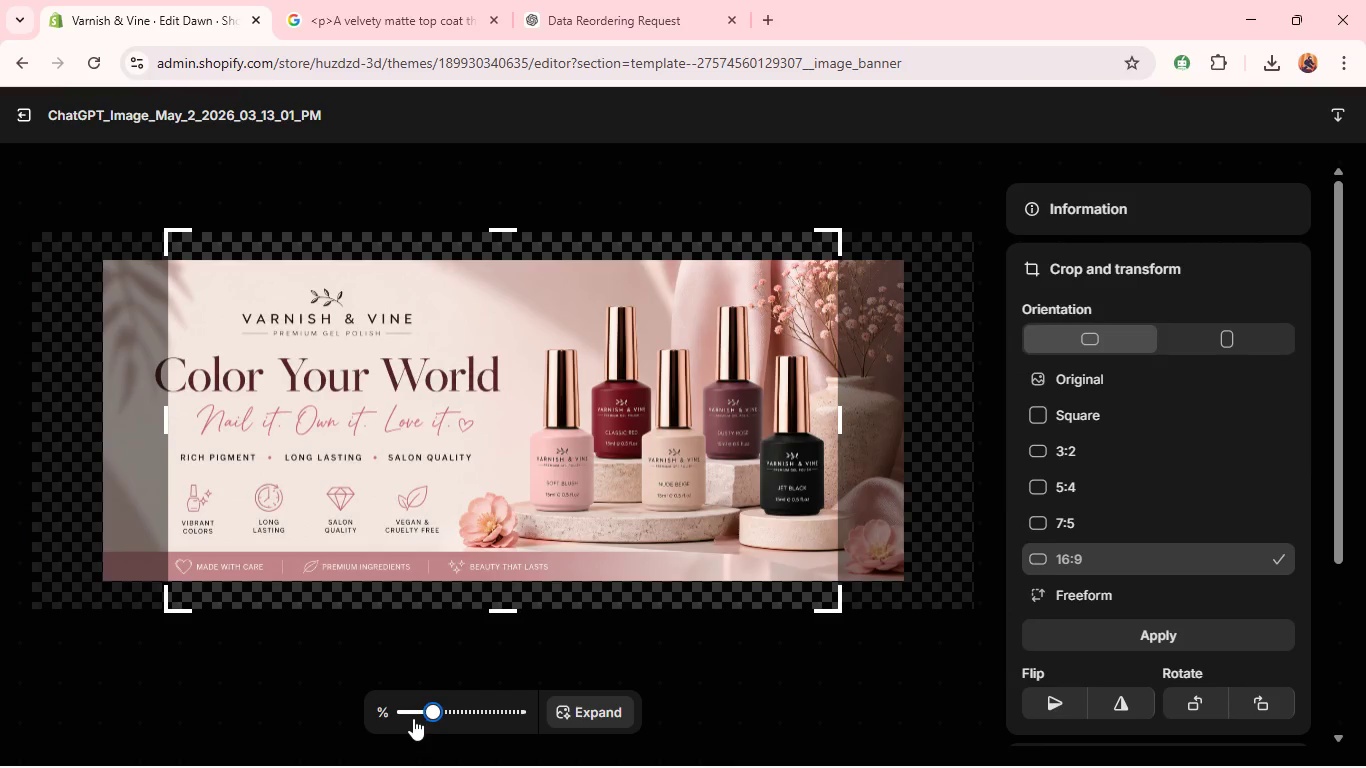 
left_click([413, 716])
 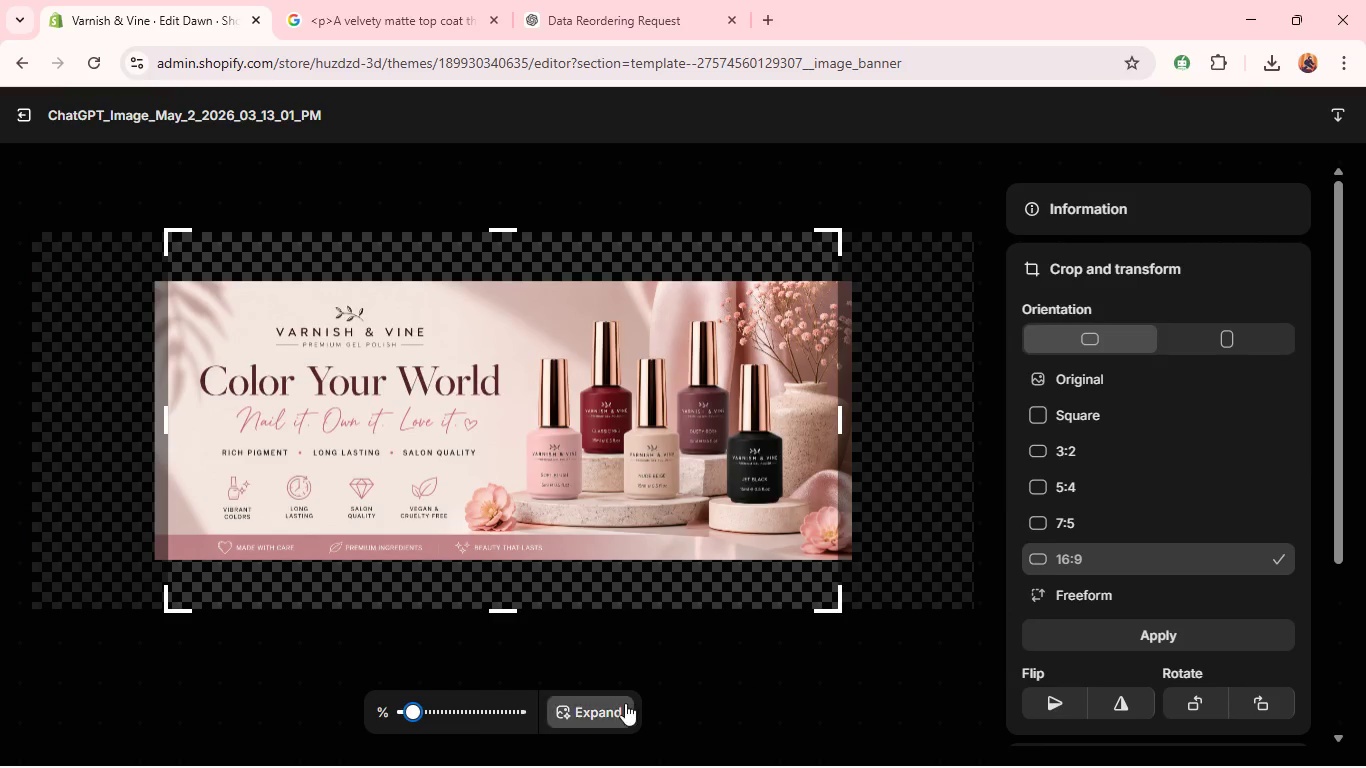 
left_click([615, 718])
 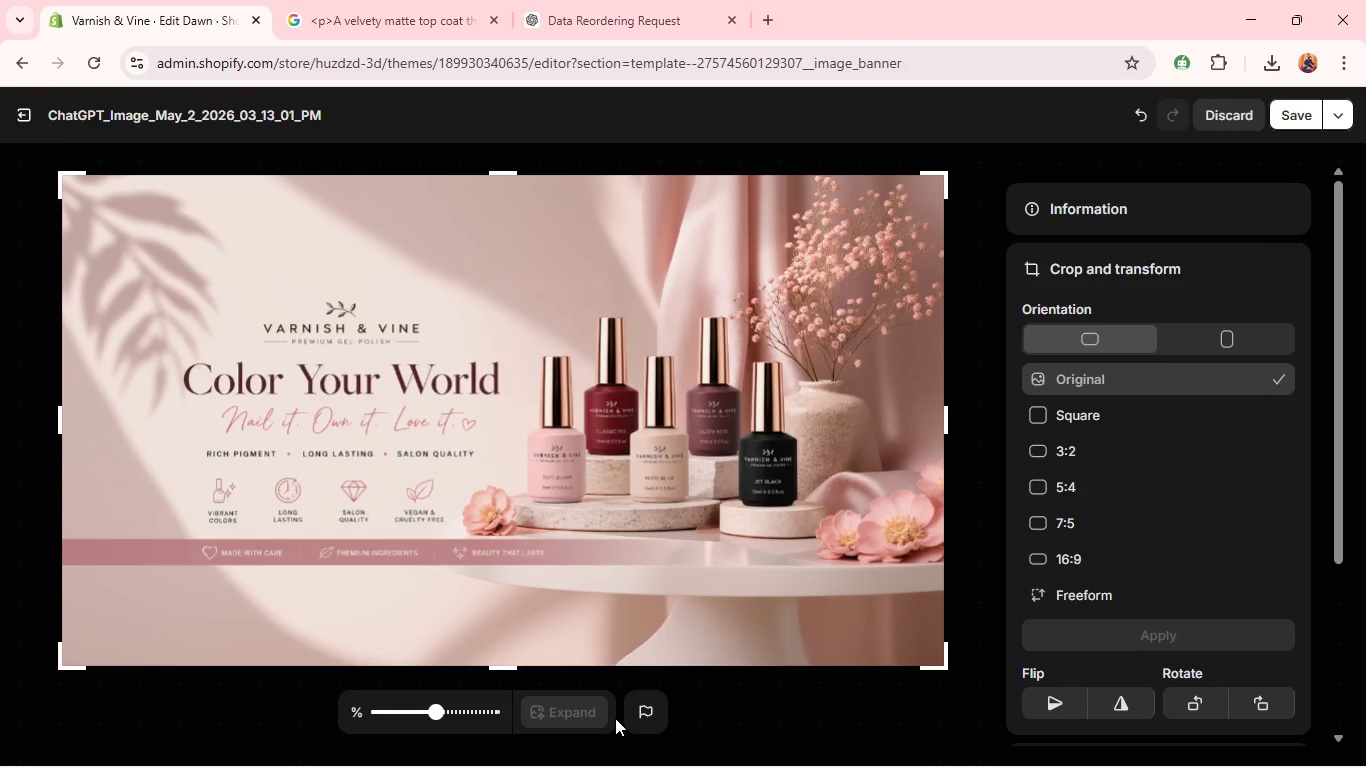 
wait(35.0)
 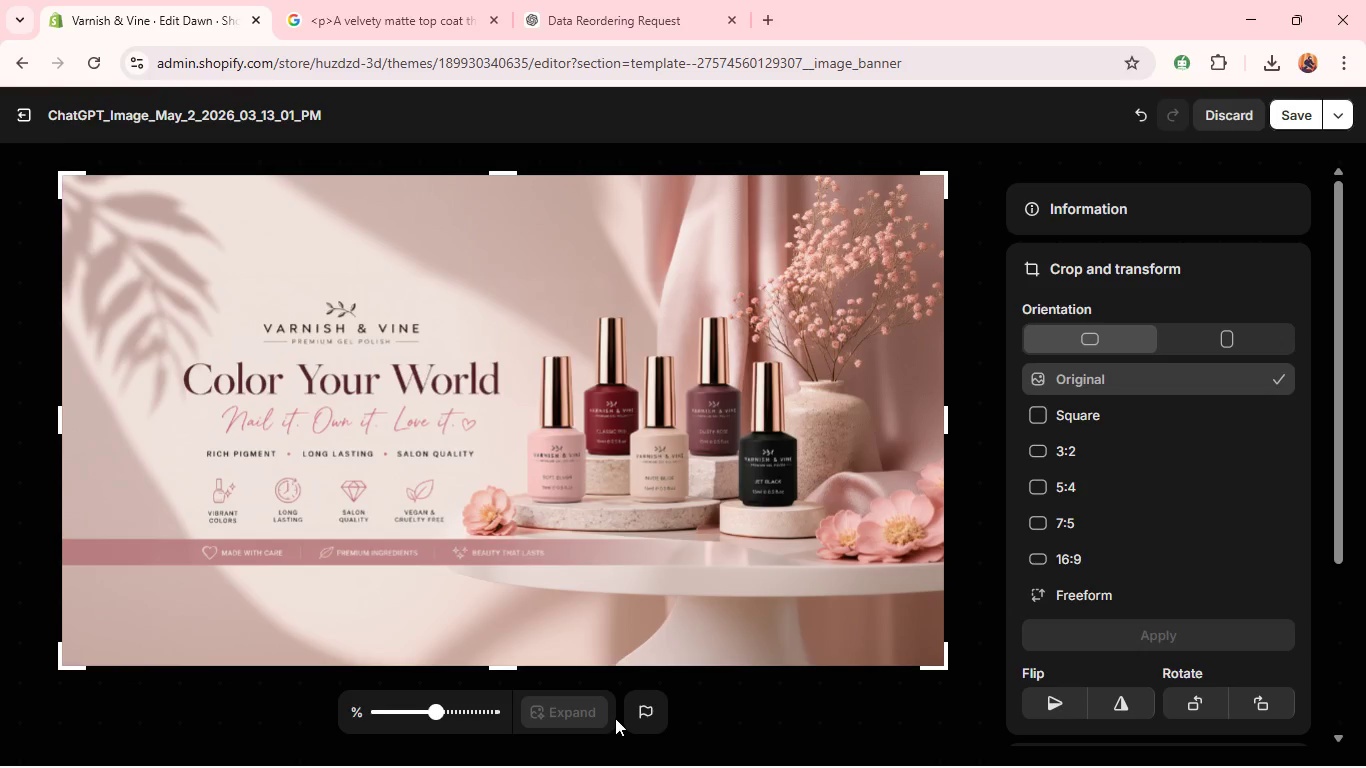 
left_click([1061, 550])
 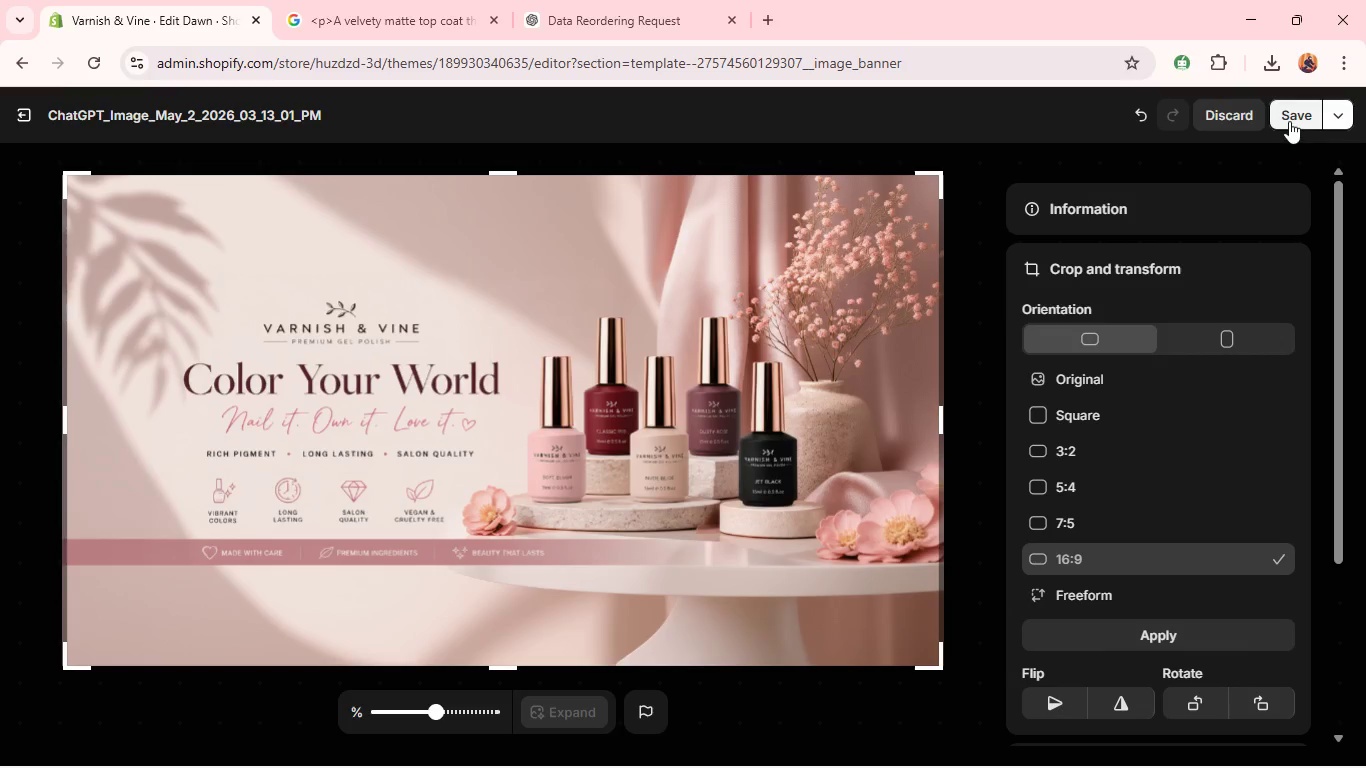 
left_click([1289, 121])
 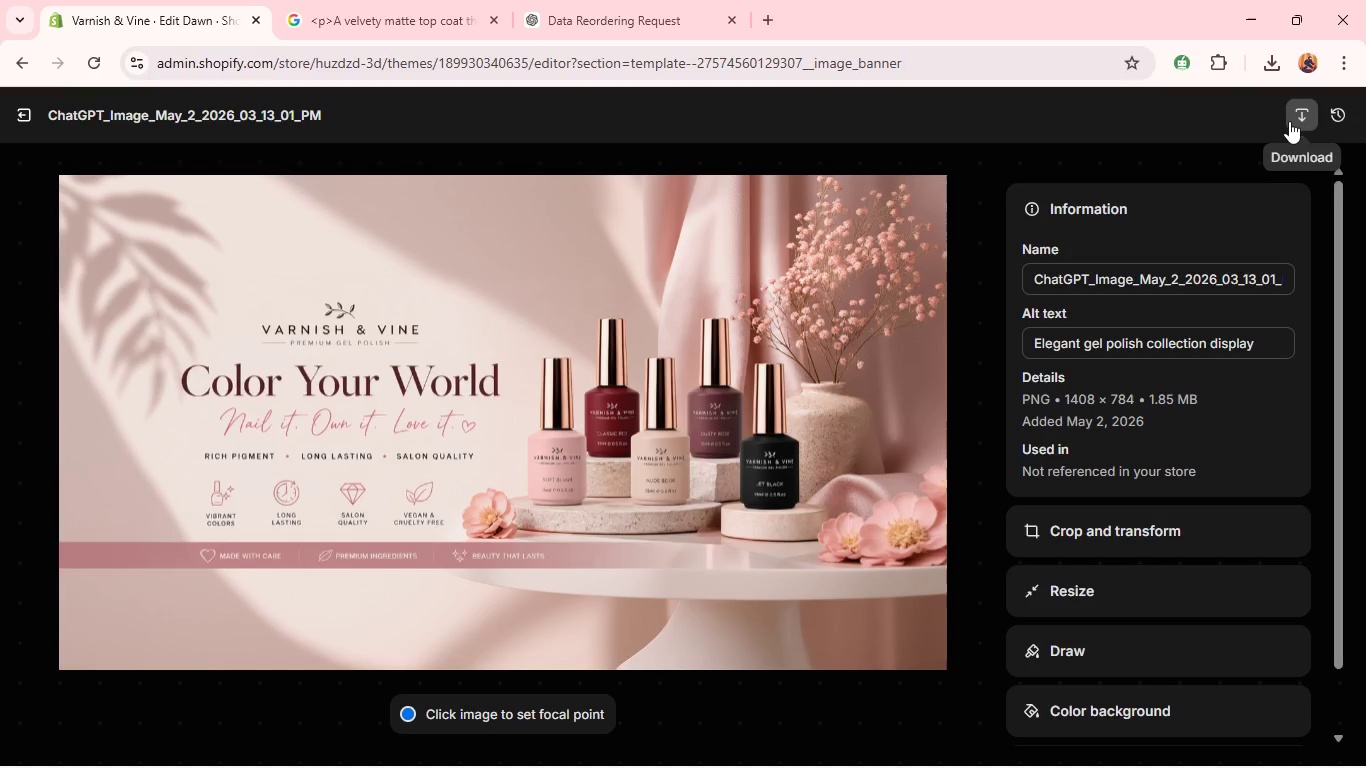 
wait(20.06)
 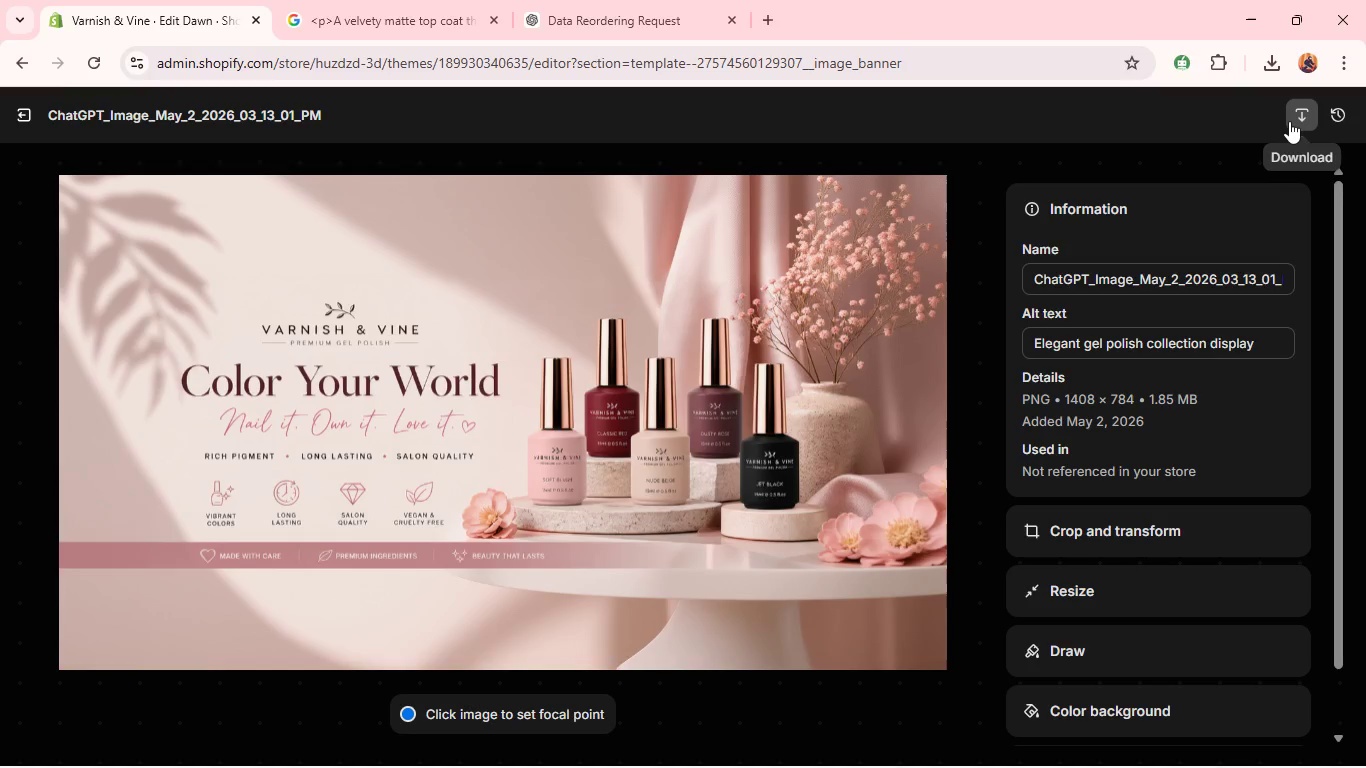 
left_click([1074, 531])
 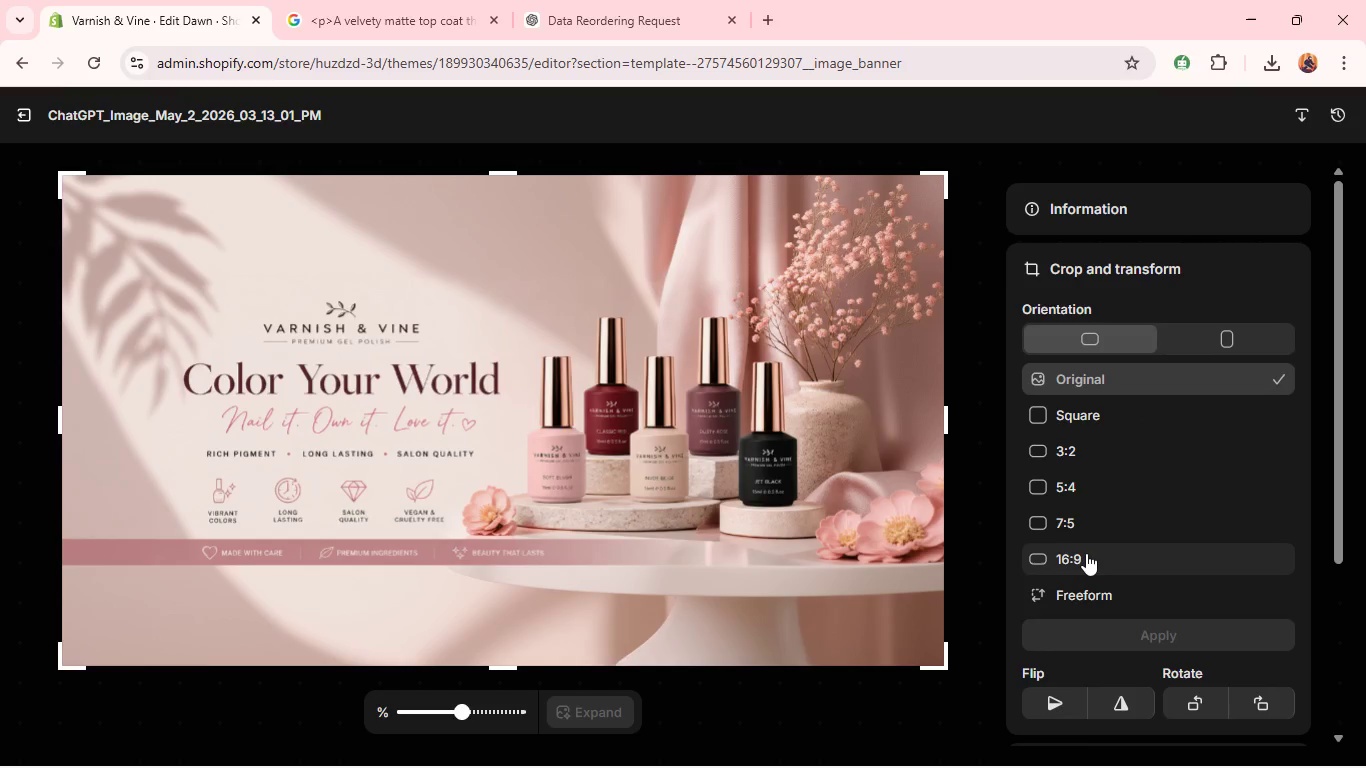 
left_click([1086, 553])
 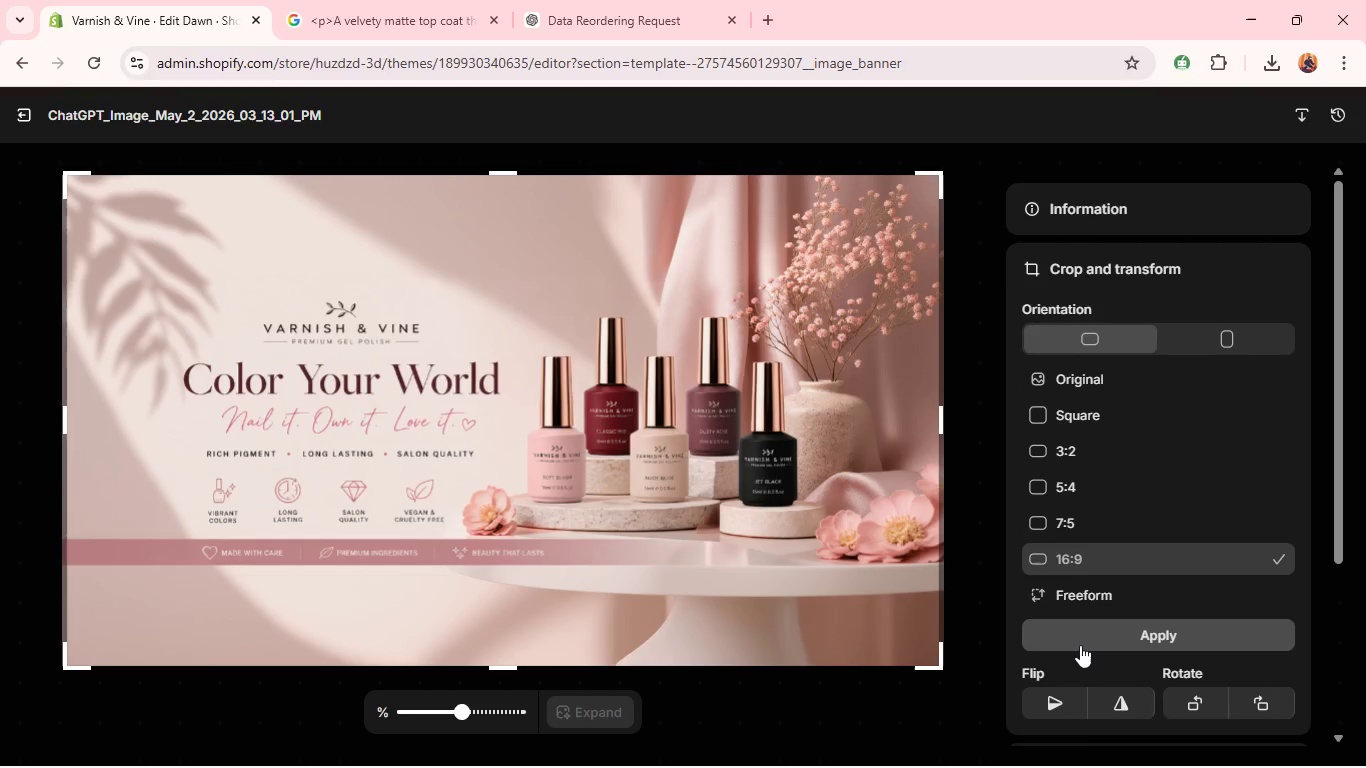 
left_click([1080, 645])
 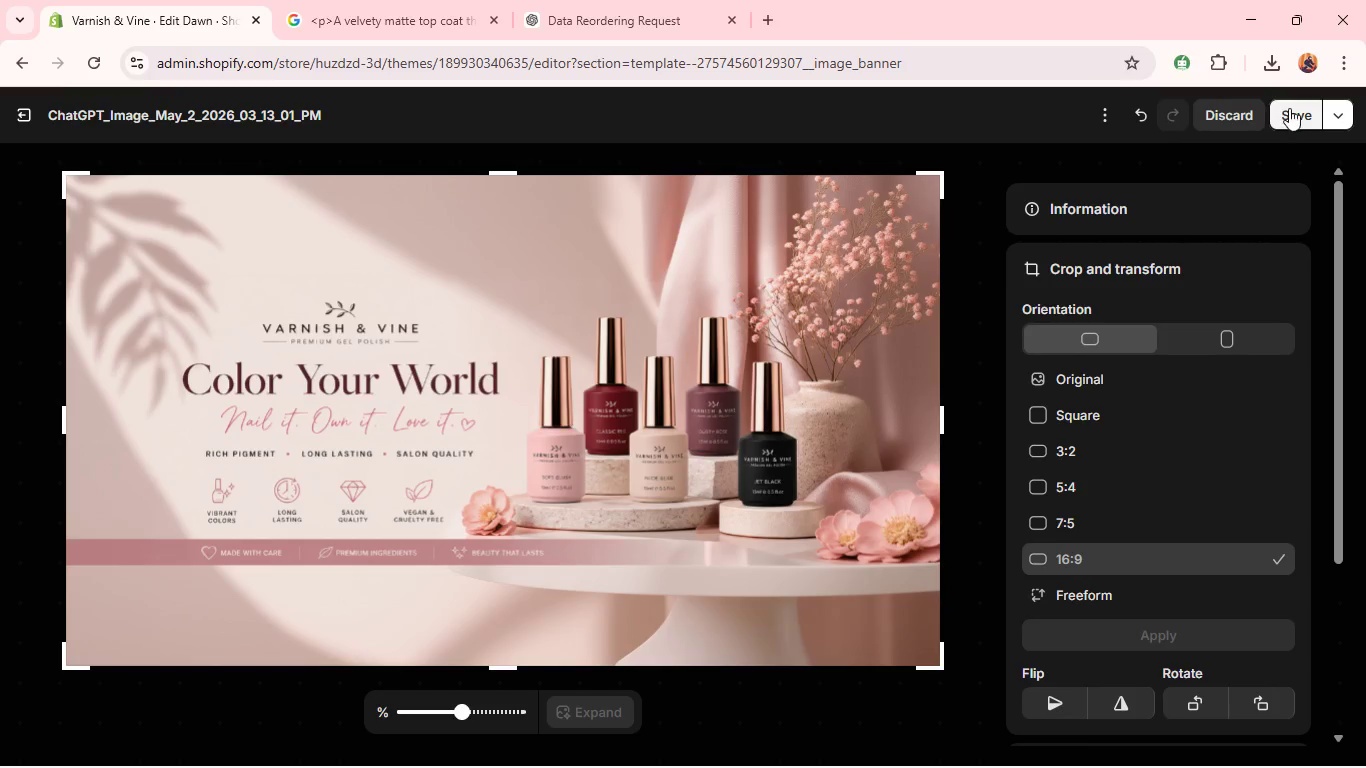 
left_click([1289, 107])
 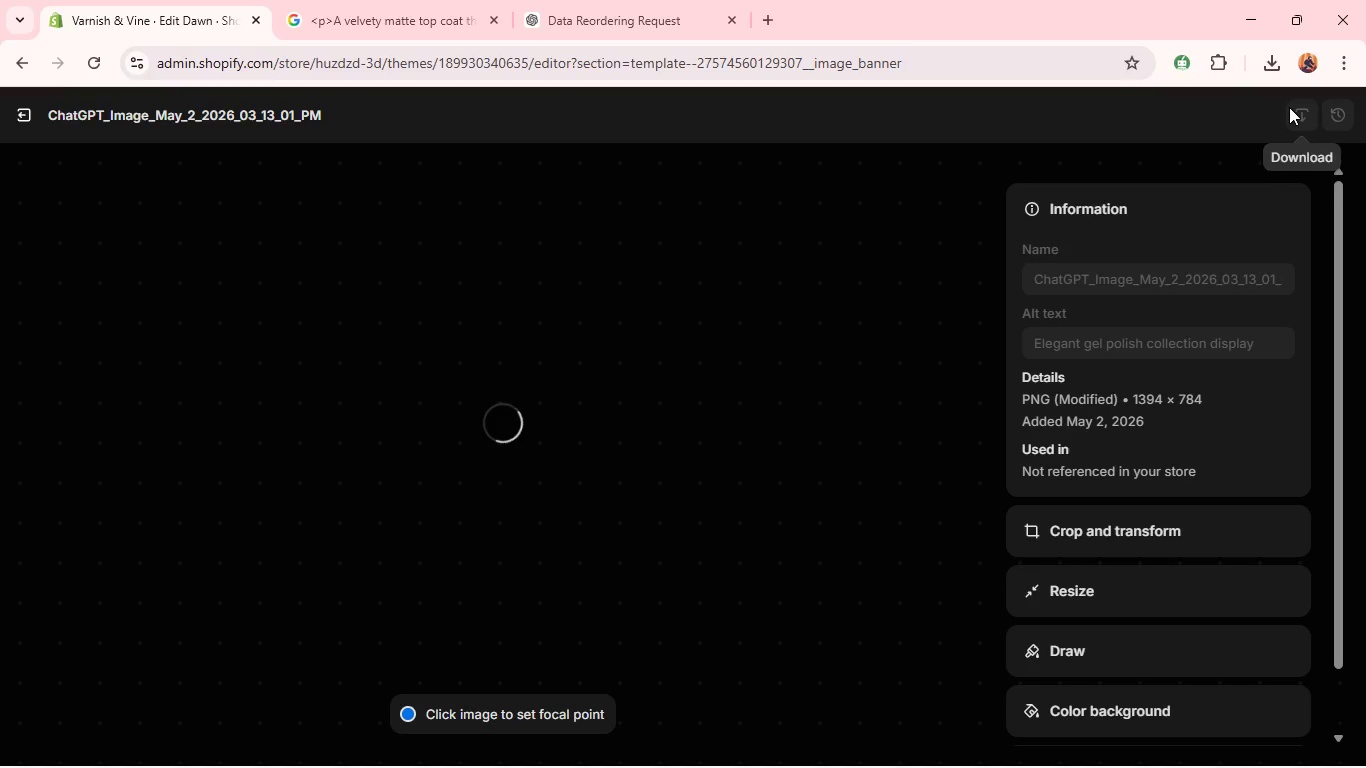 
wait(18.41)
 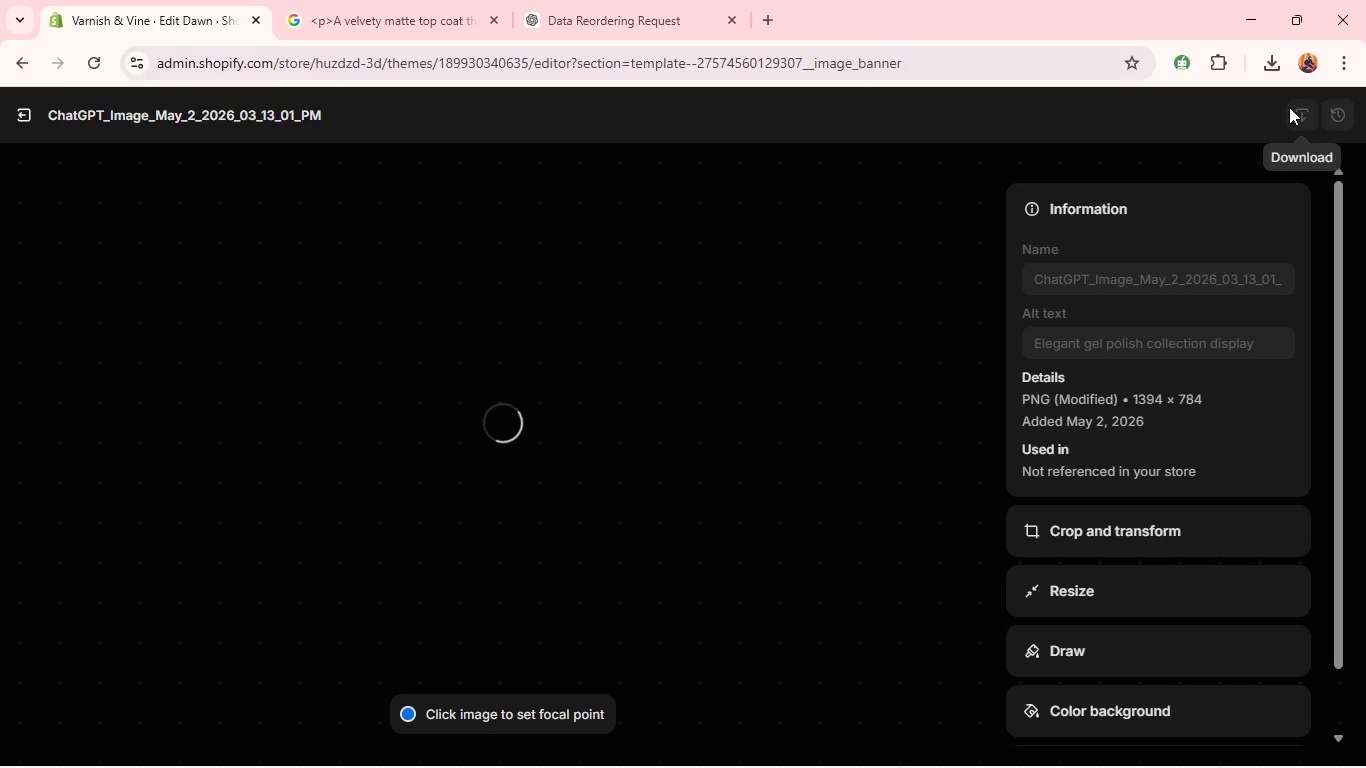 
left_click([19, 118])
 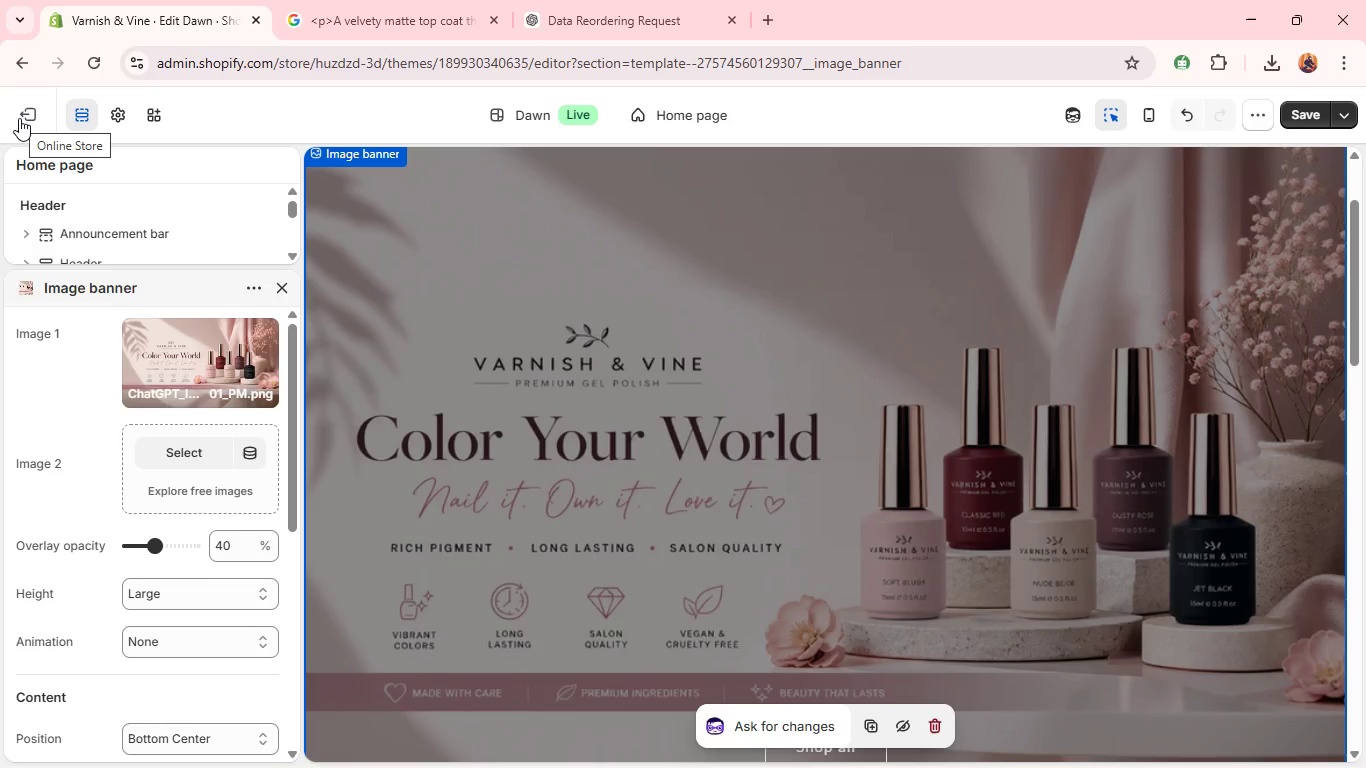 
wait(11.69)
 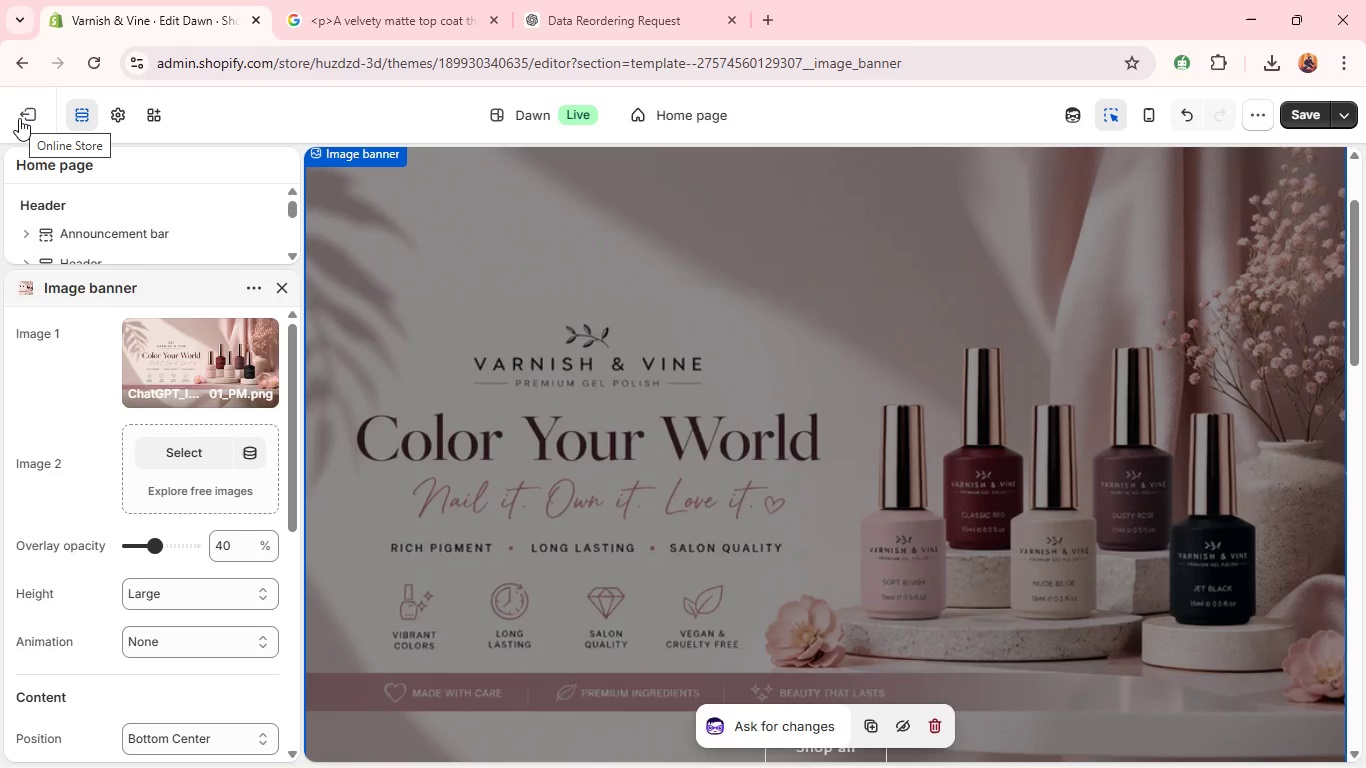 
left_click([1286, 113])
 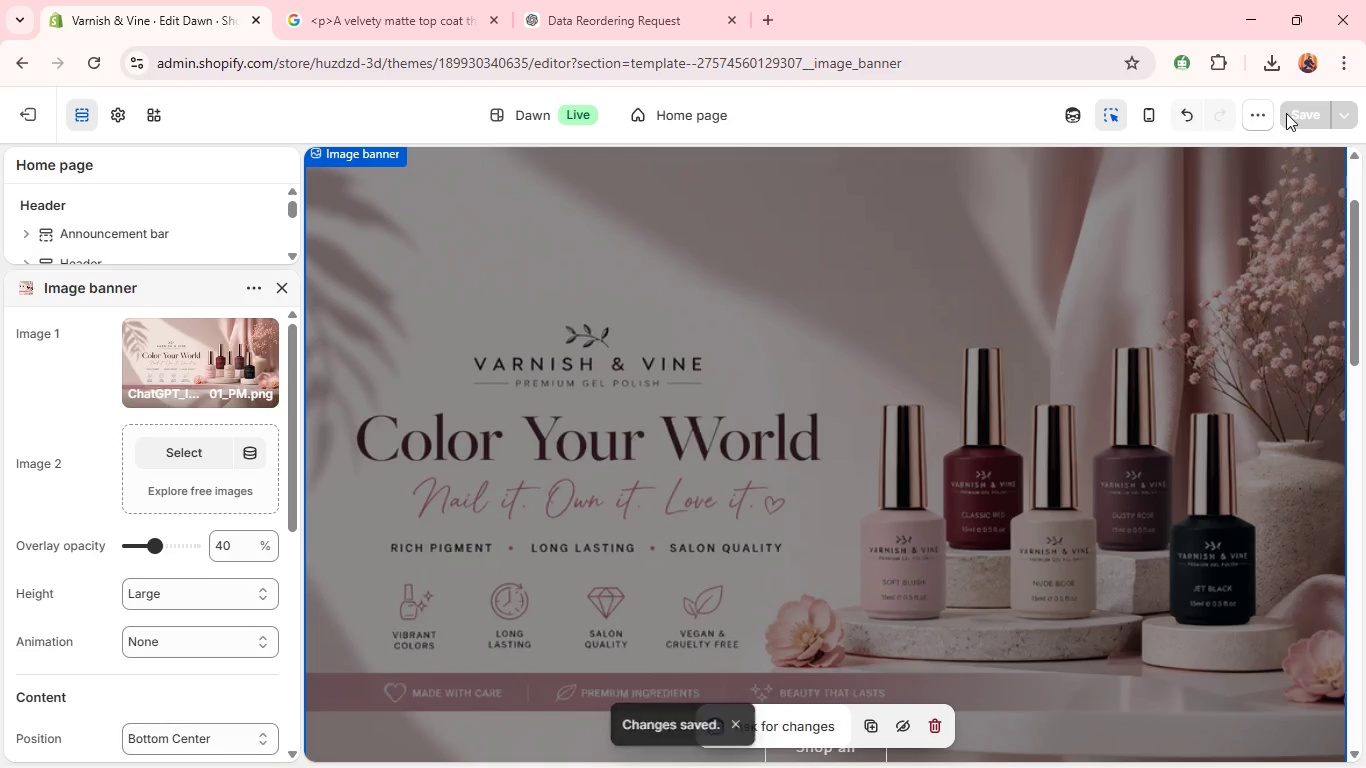 
wait(7.95)
 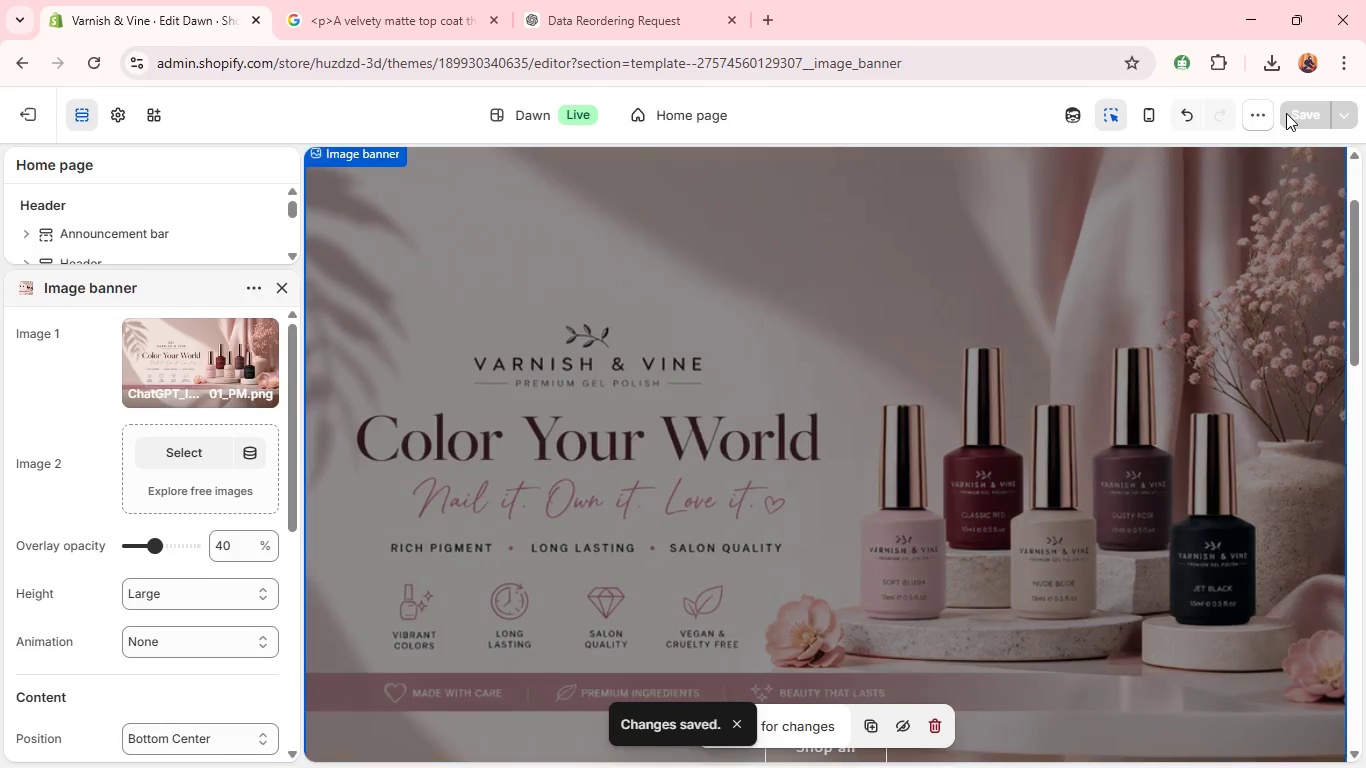 
left_click([45, 83])
 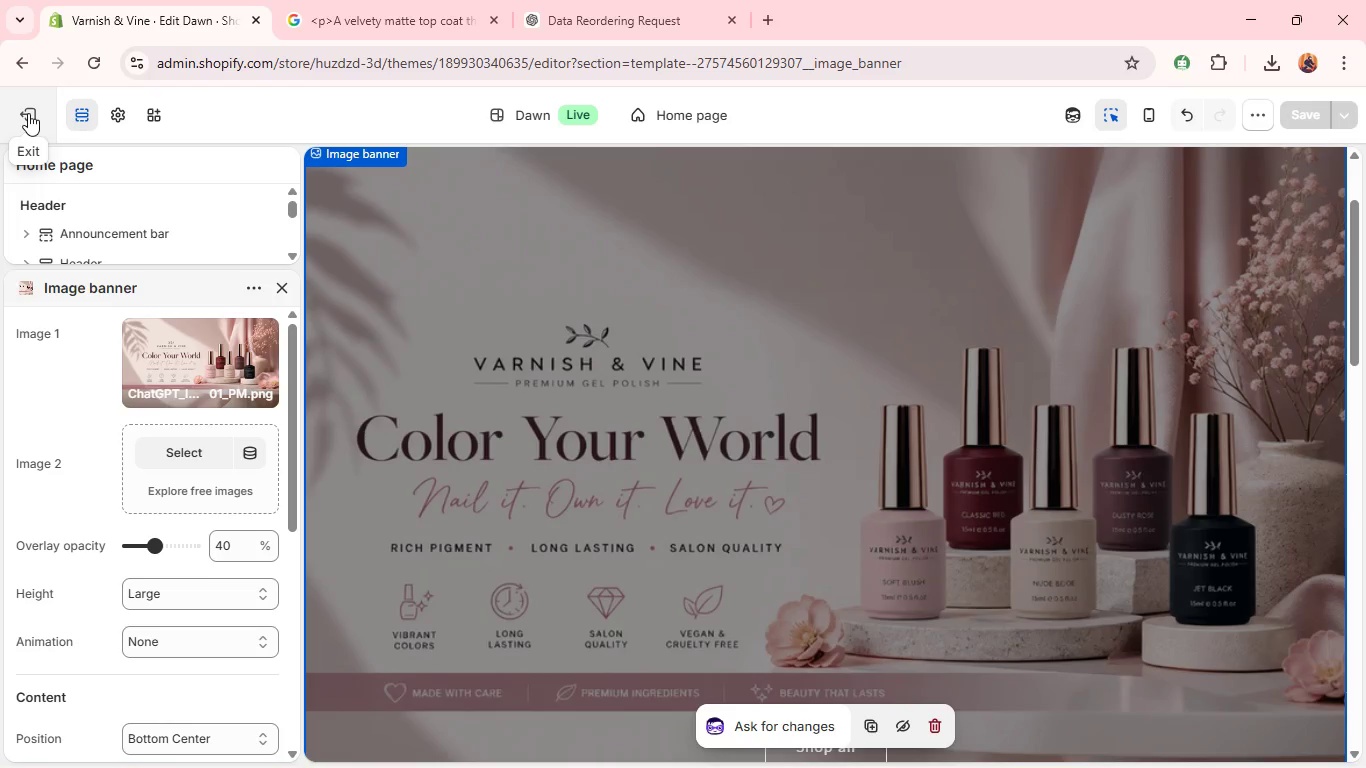 
left_click([28, 113])
 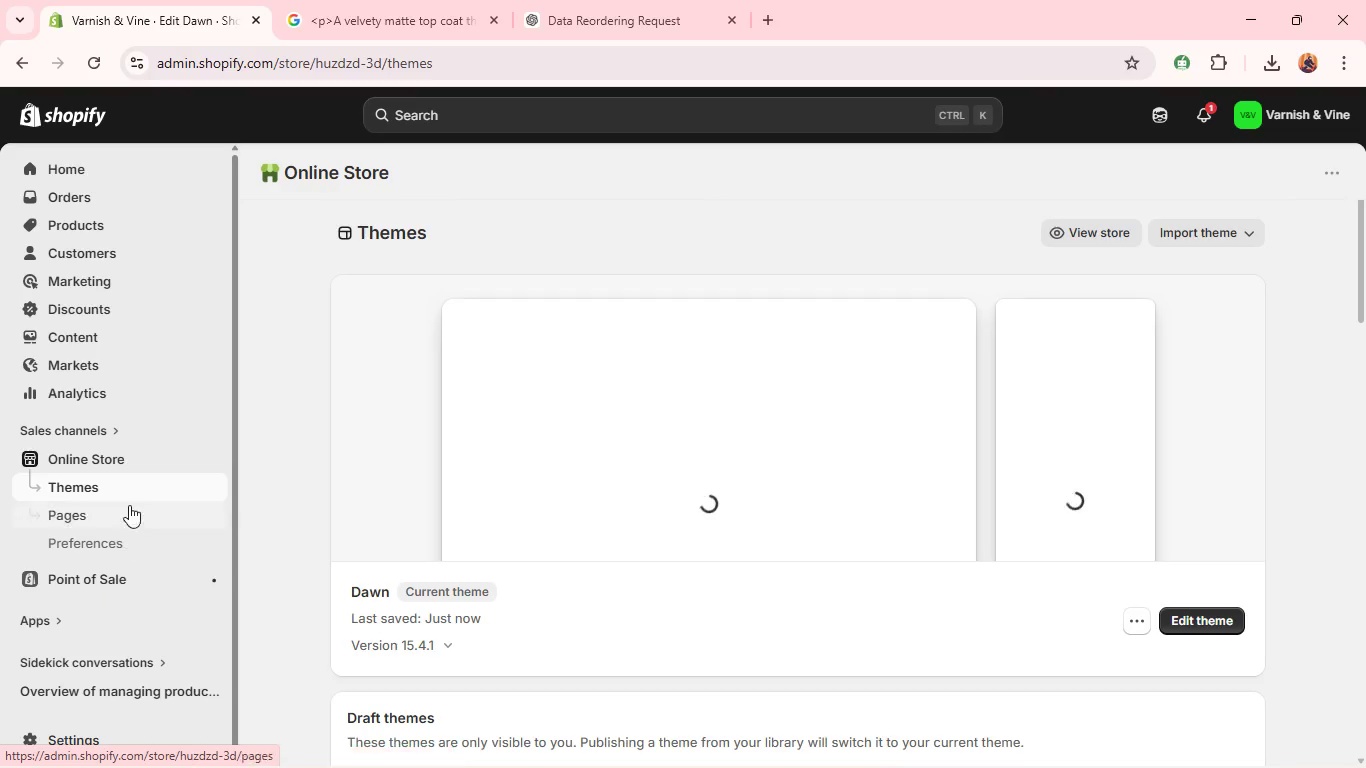 
left_click([126, 338])
 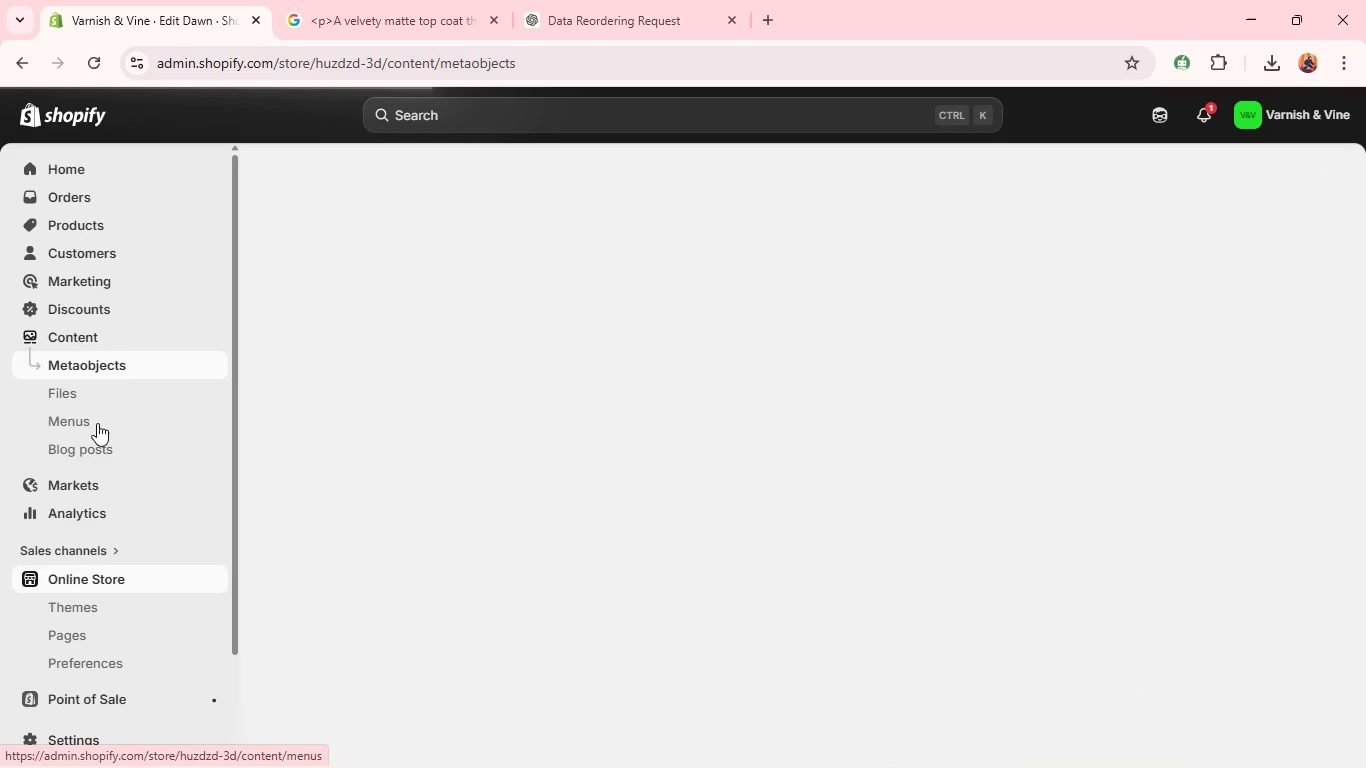 
left_click([97, 423])
 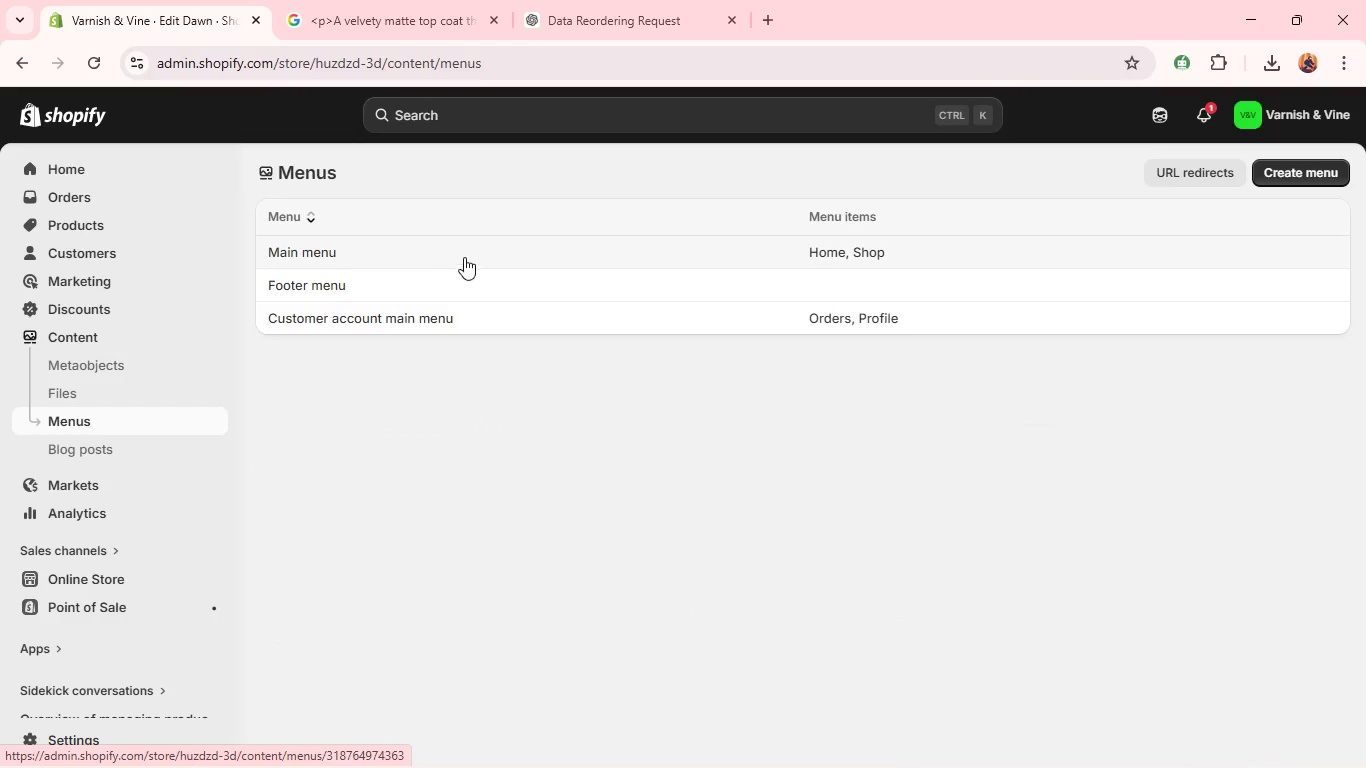 
left_click([468, 252])
 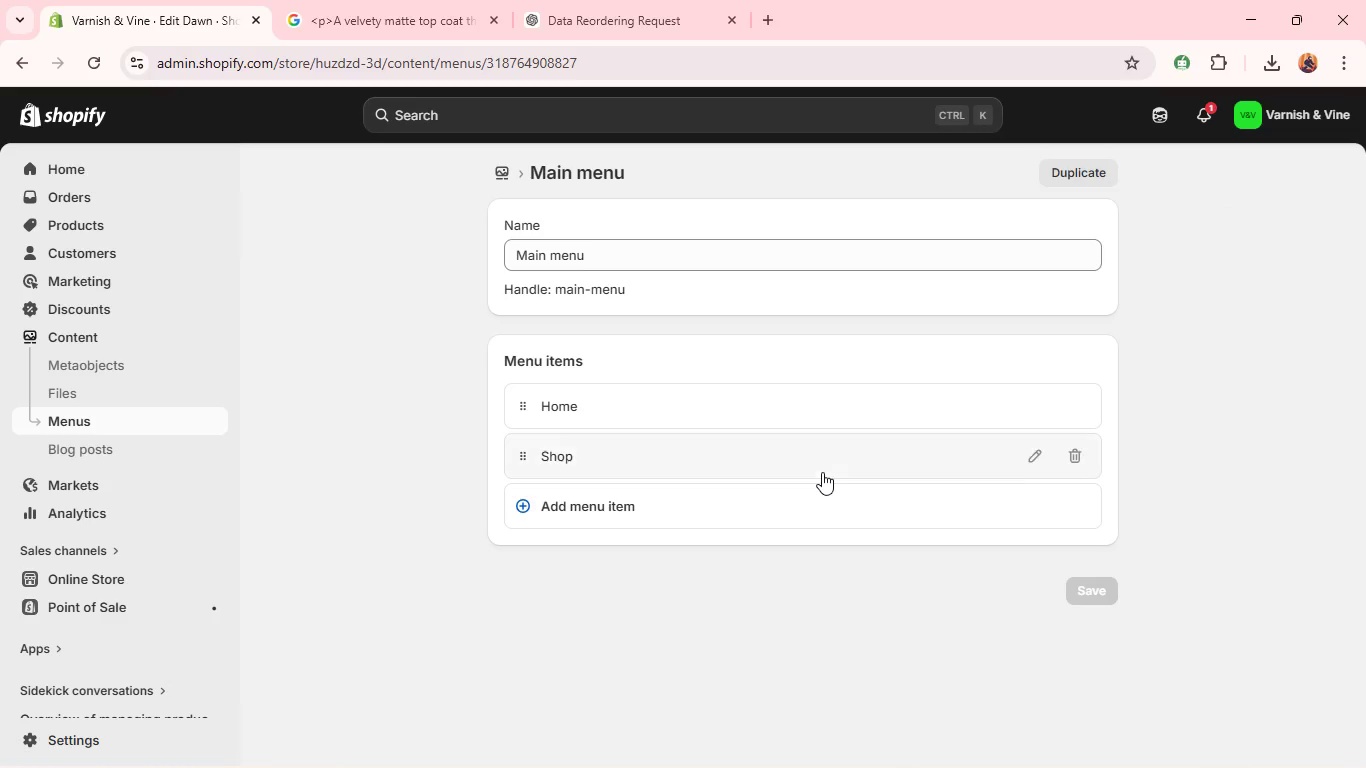 
wait(5.03)
 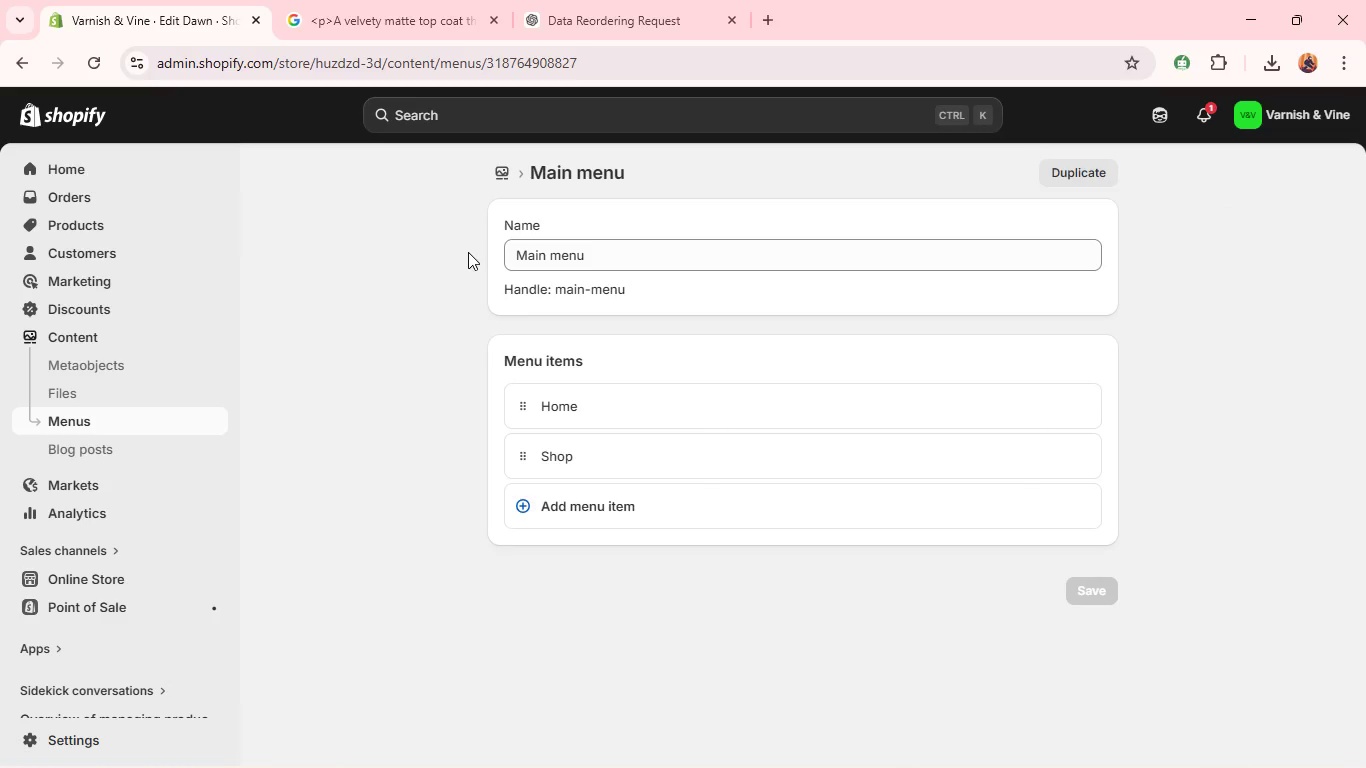 
left_click([1074, 453])
 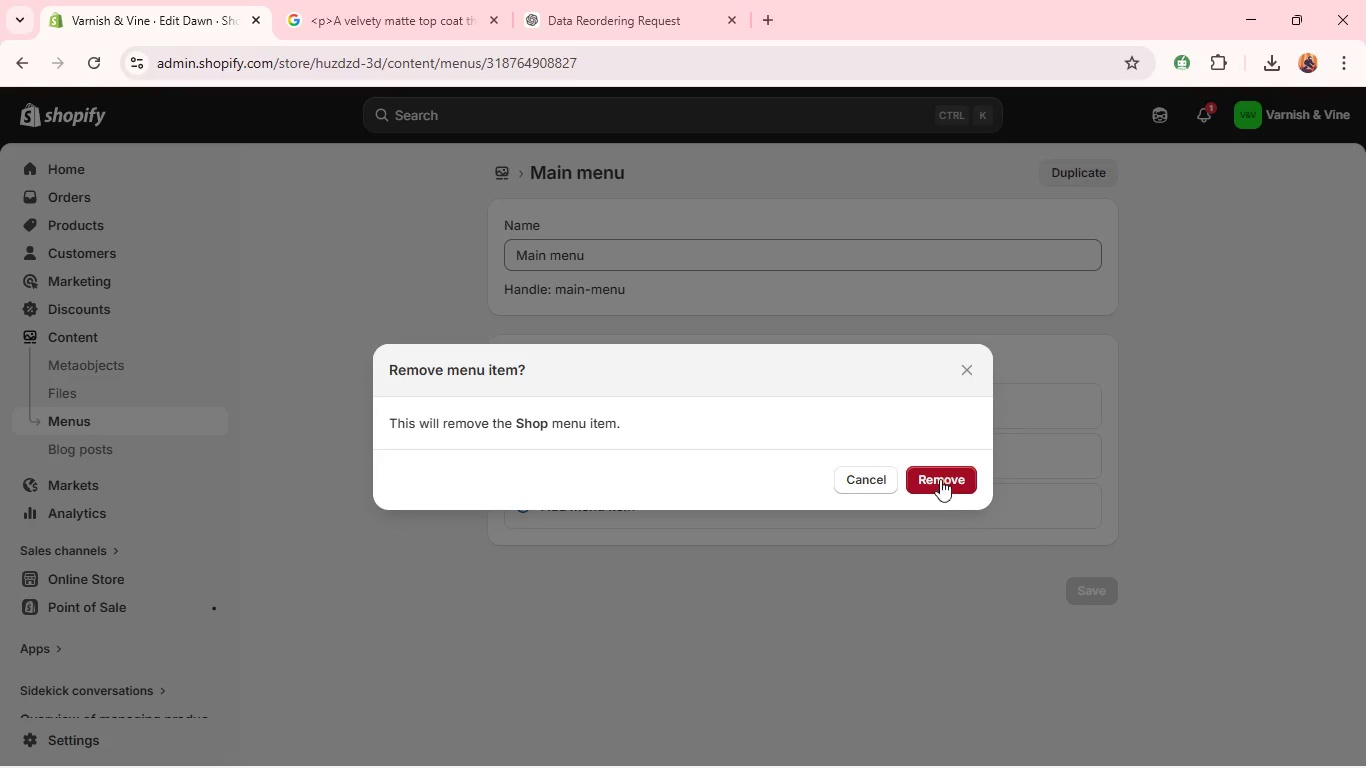 
left_click([940, 477])
 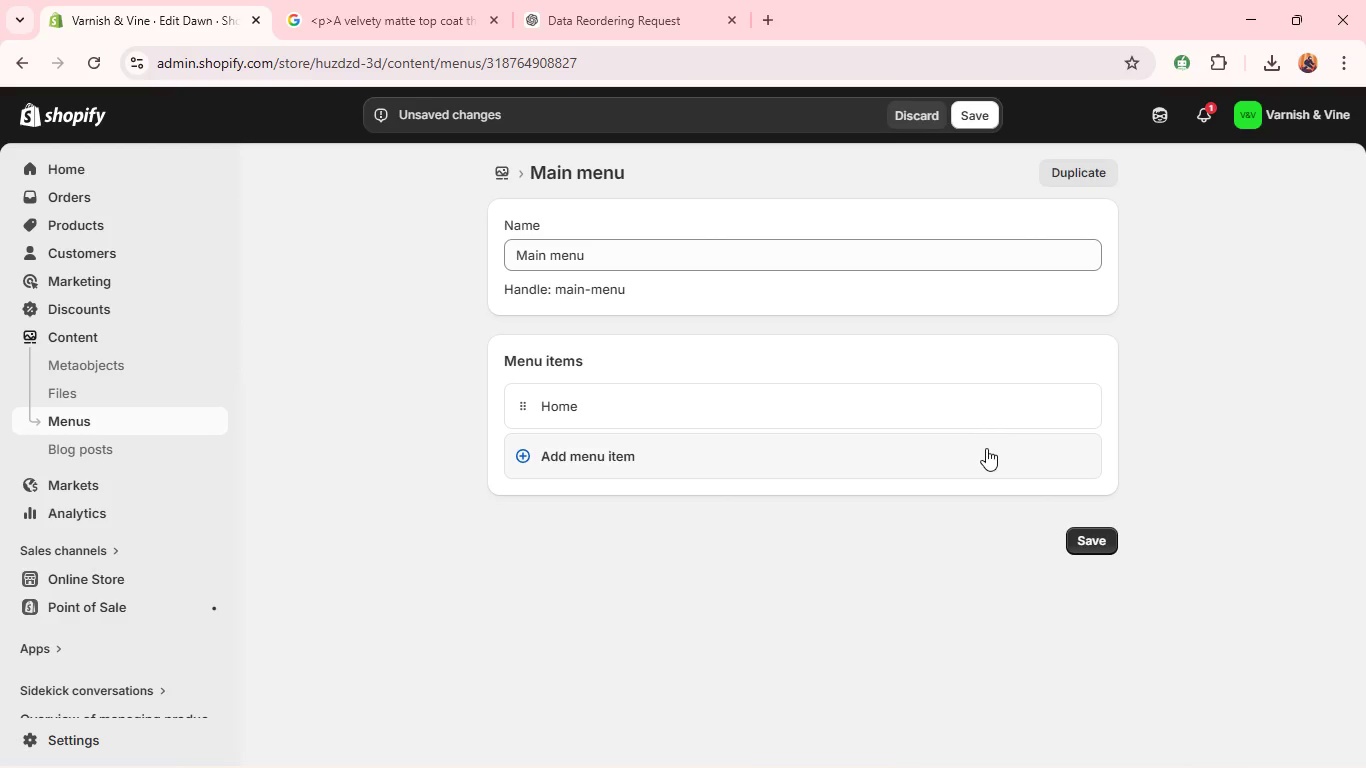 
left_click([977, 459])
 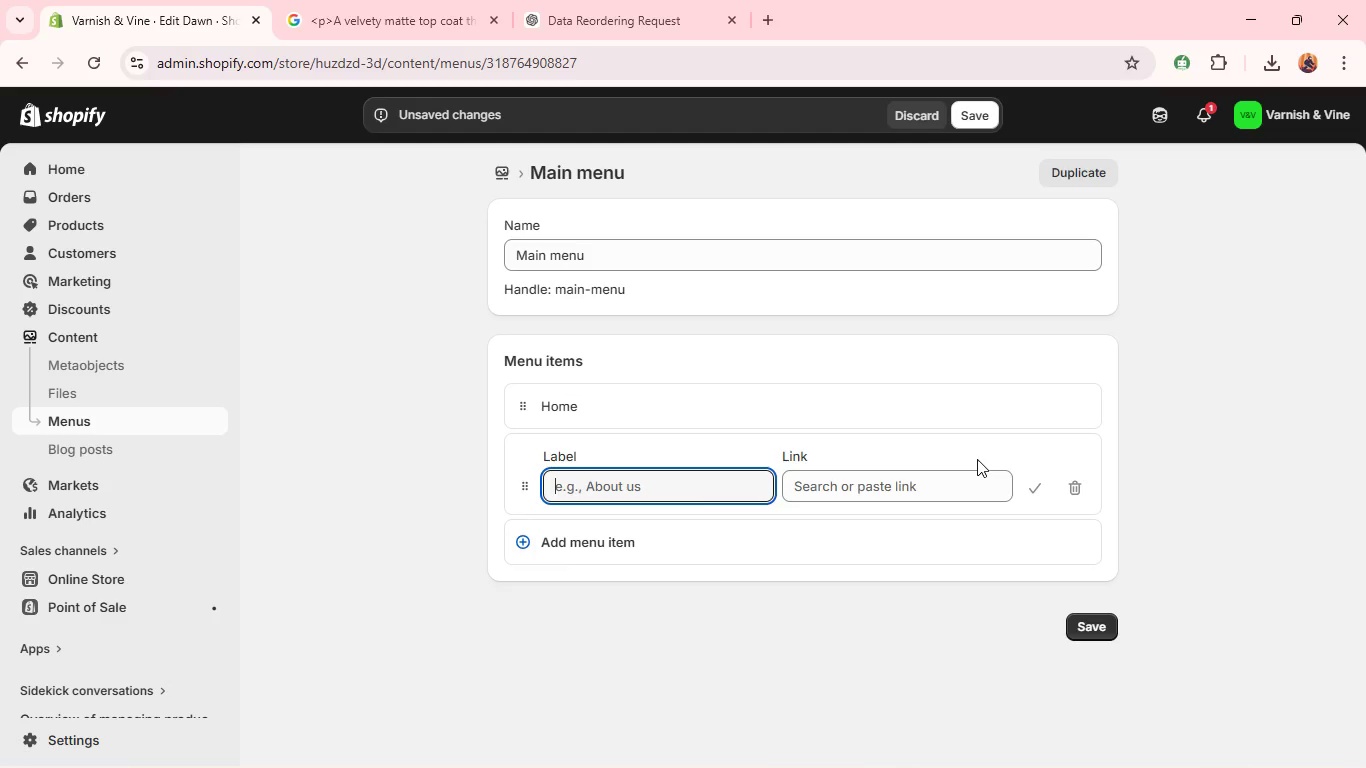 
type(COllections)
 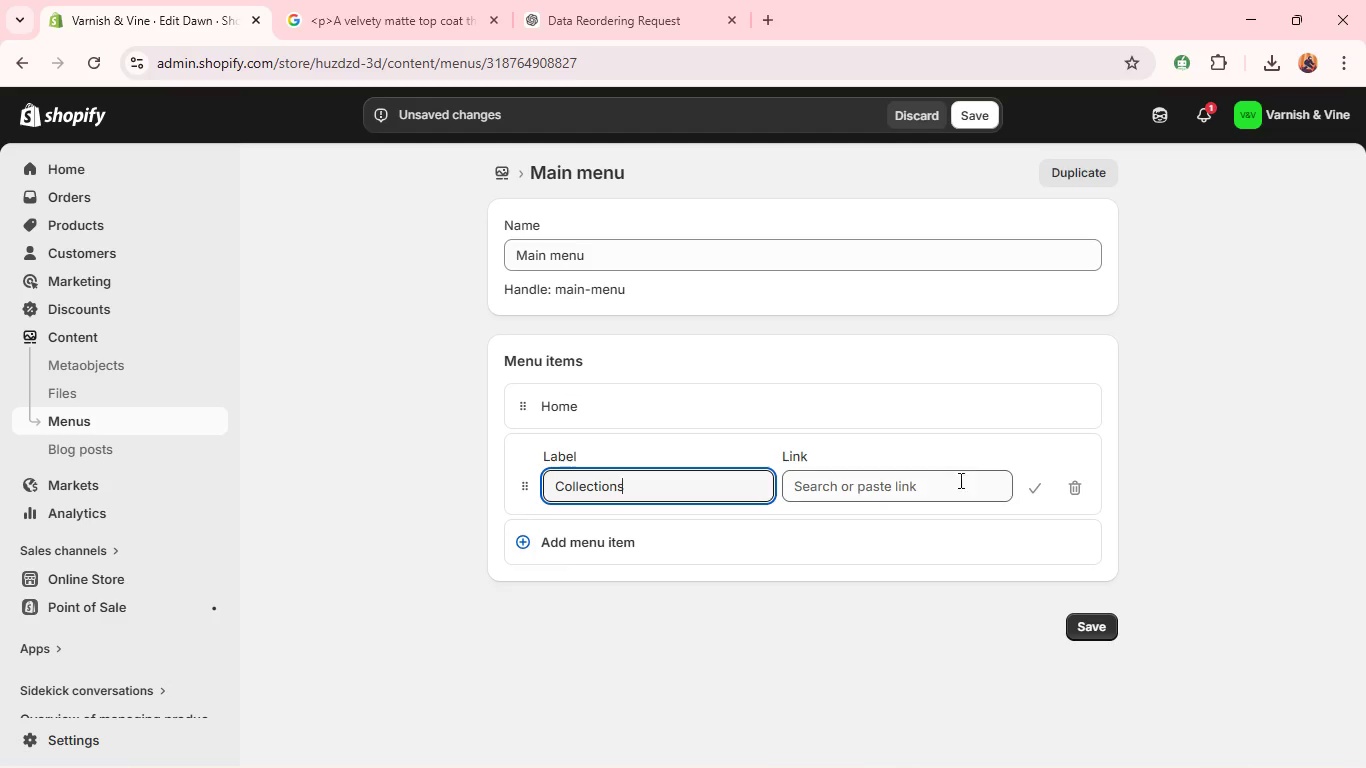 
left_click([953, 488])
 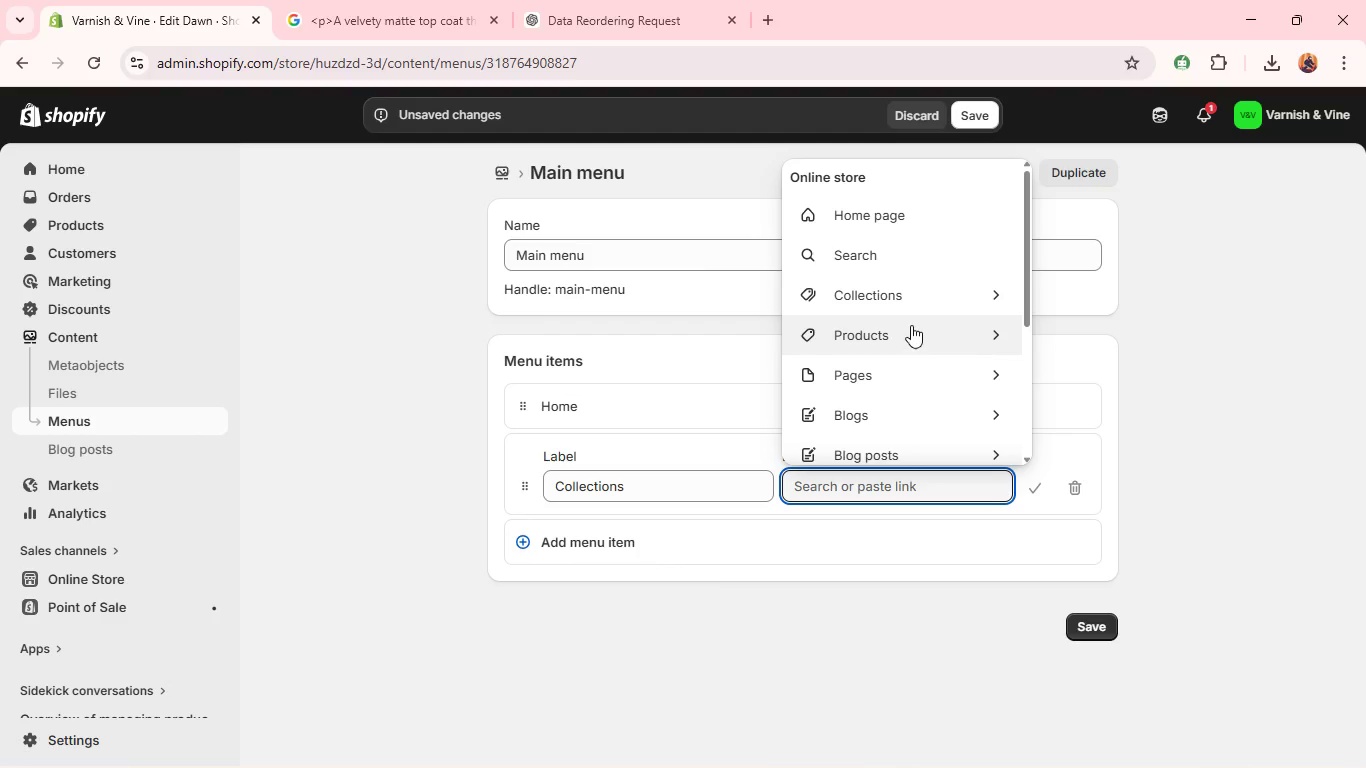 
left_click([912, 302])
 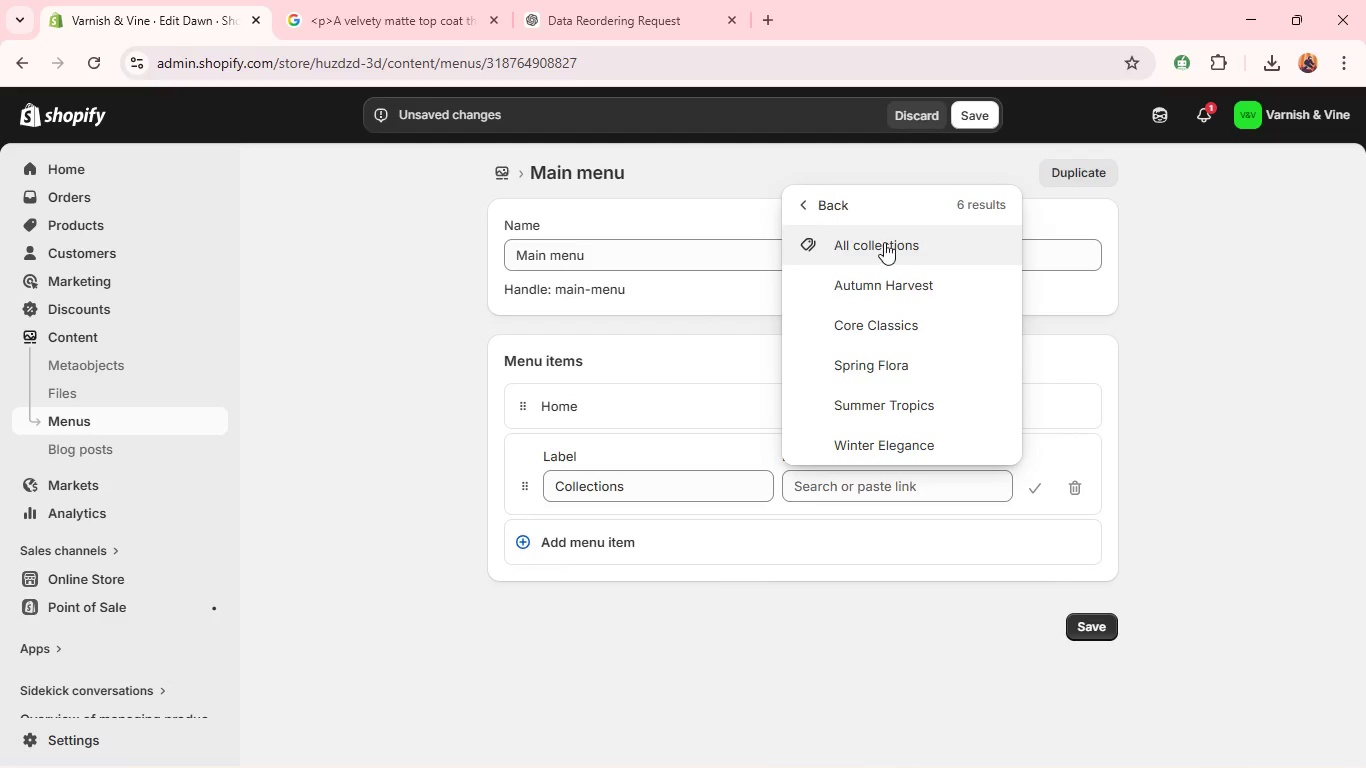 
left_click([882, 239])
 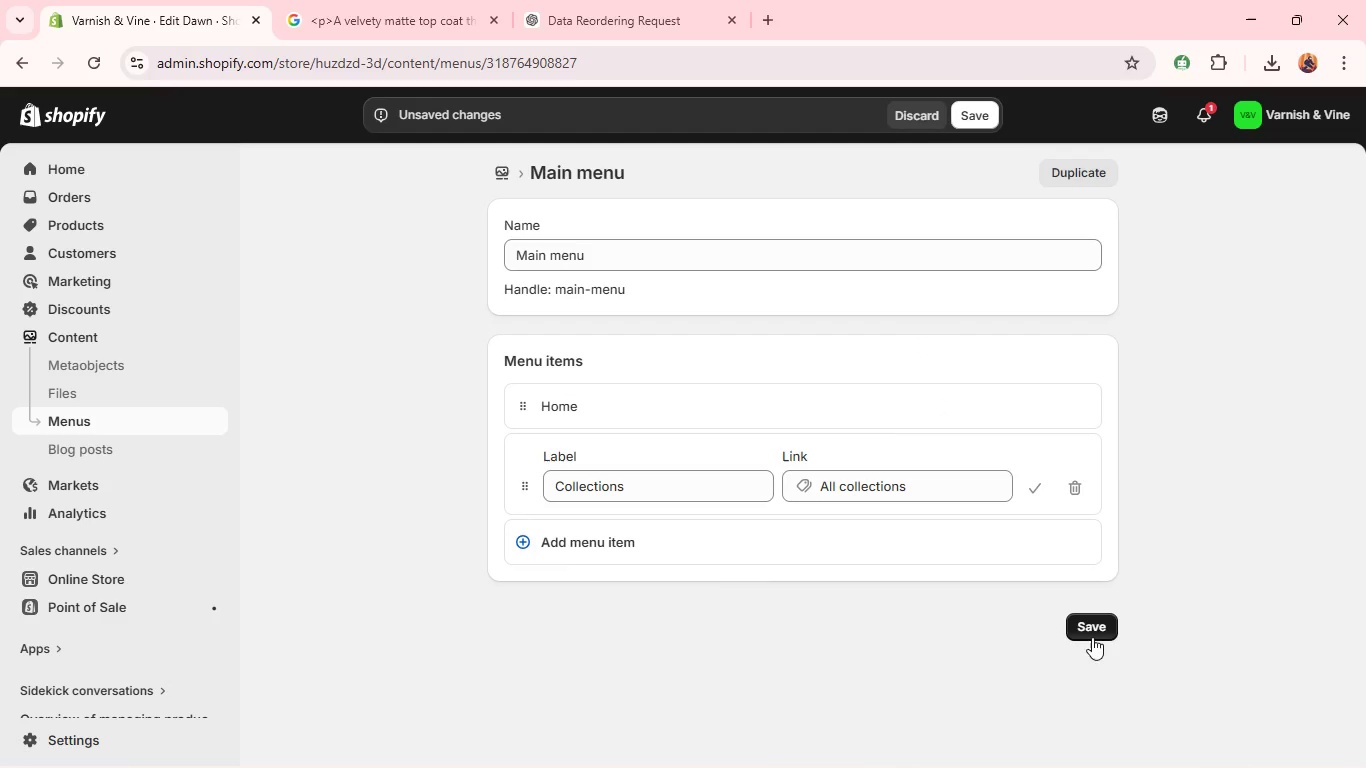 
left_click([1093, 639])
 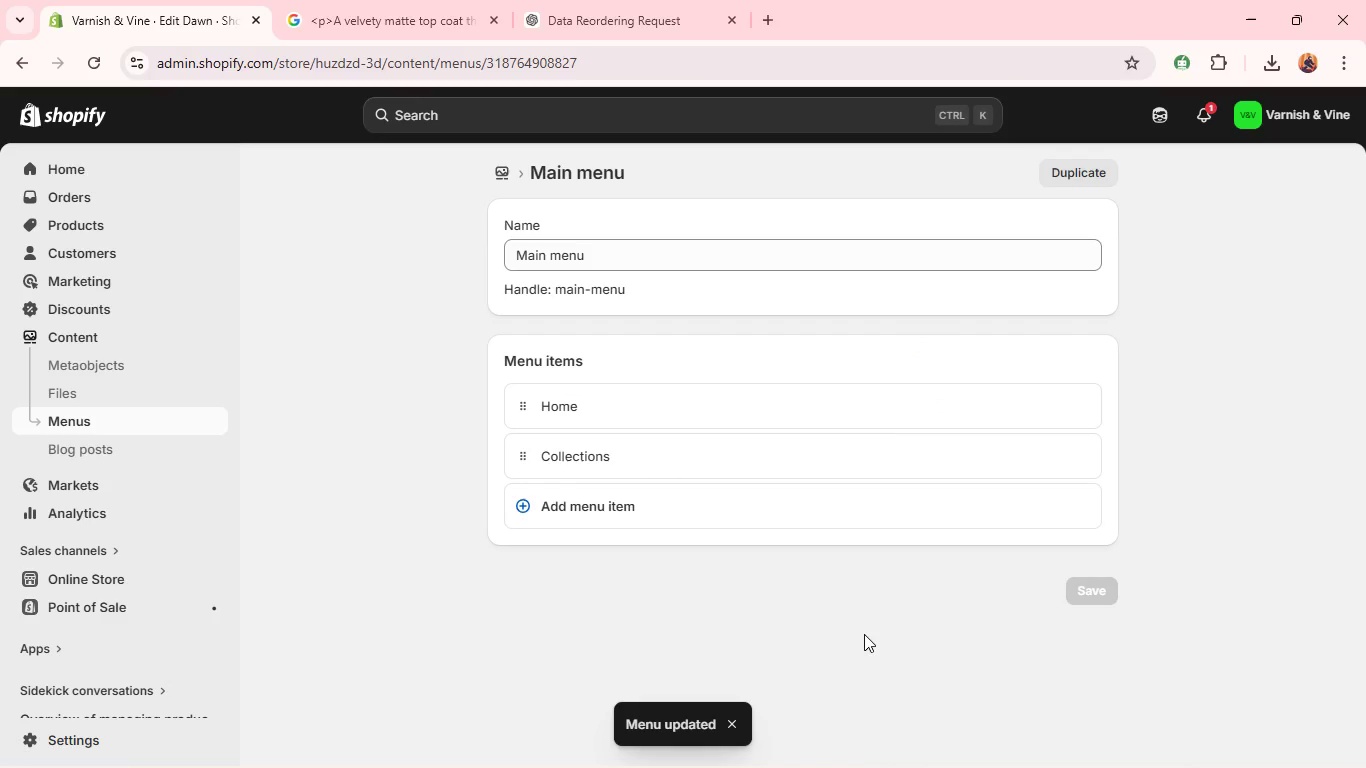 
wait(6.66)
 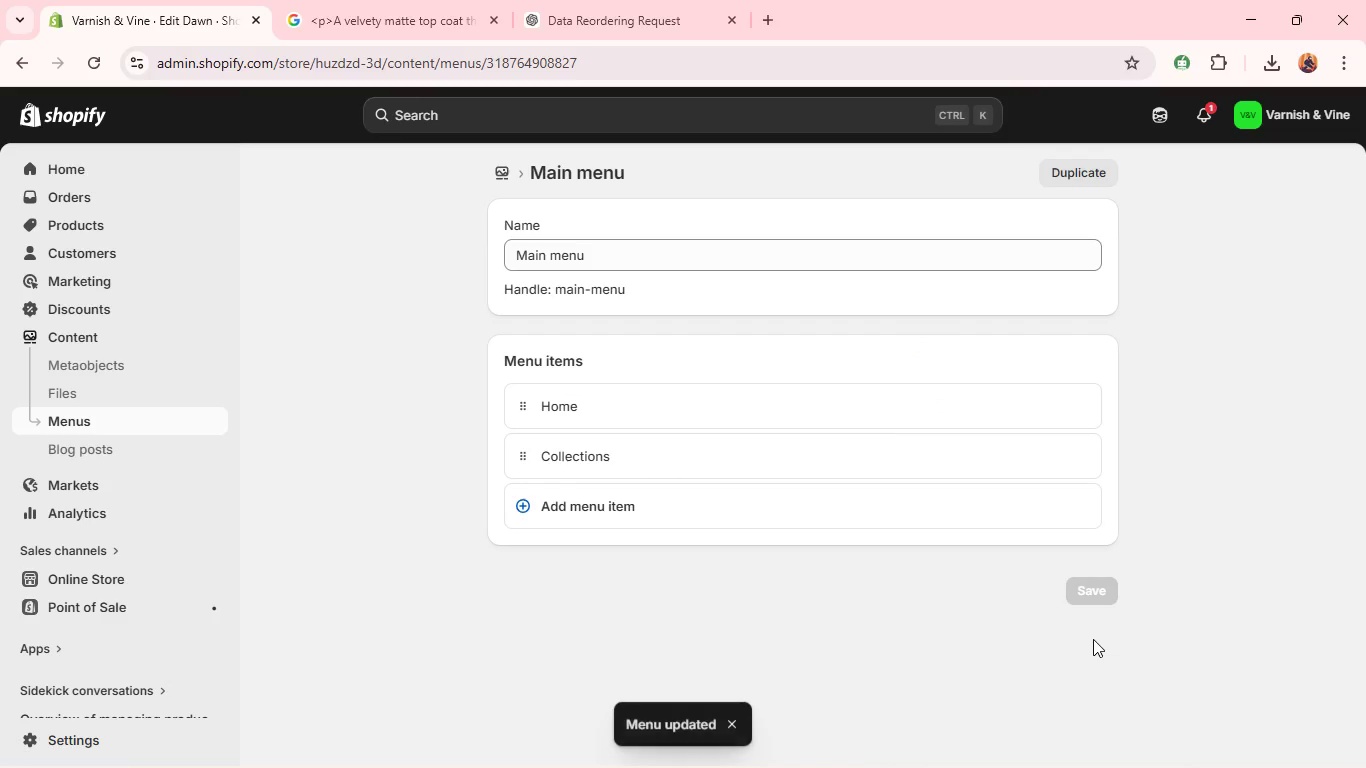 
left_click([628, 521])
 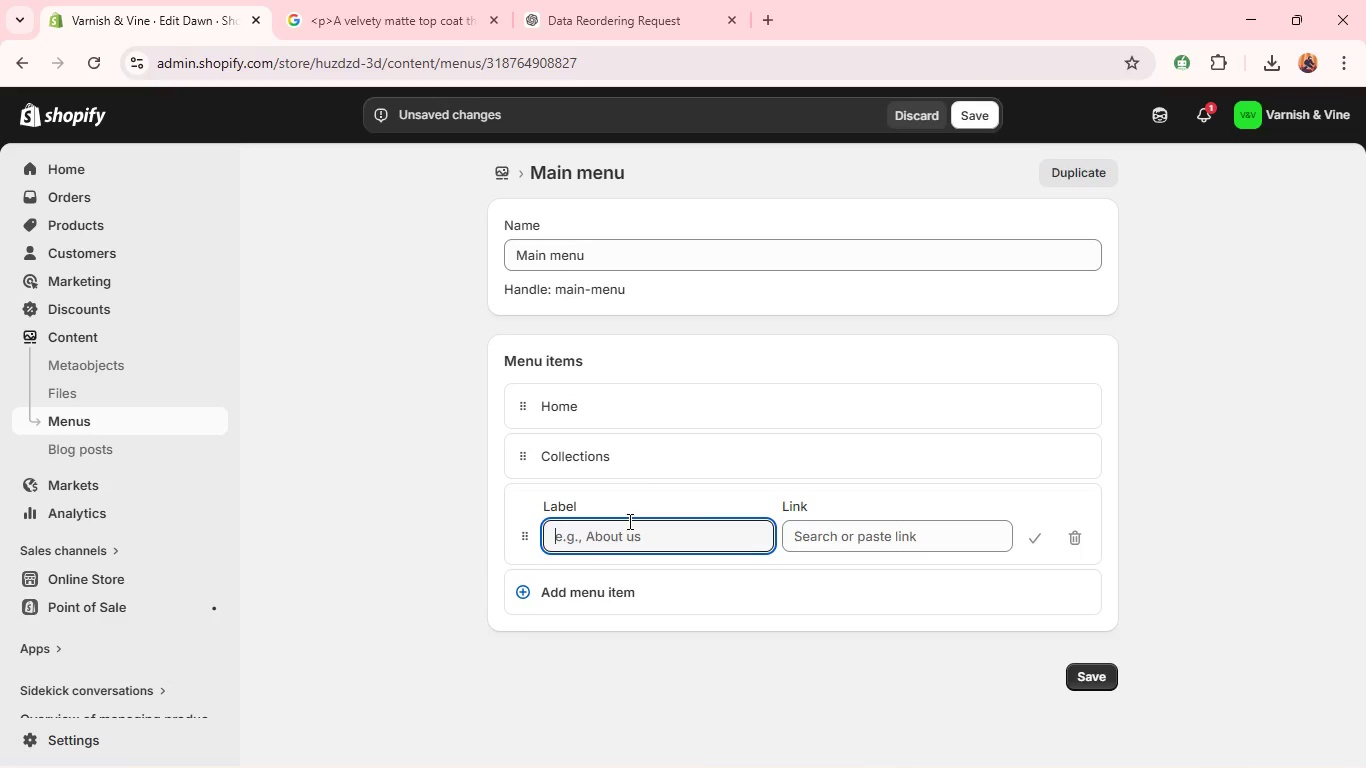 
left_click([628, 521])
 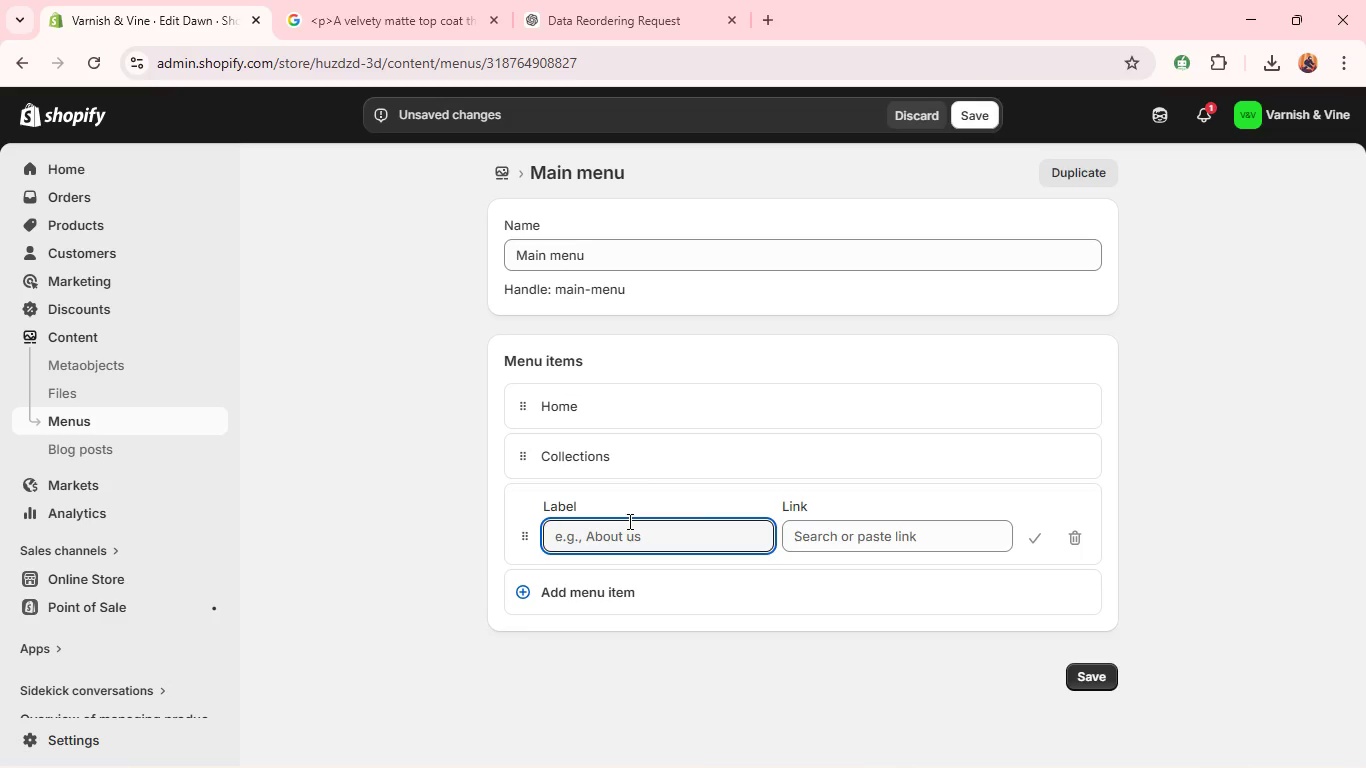 
type(About)
 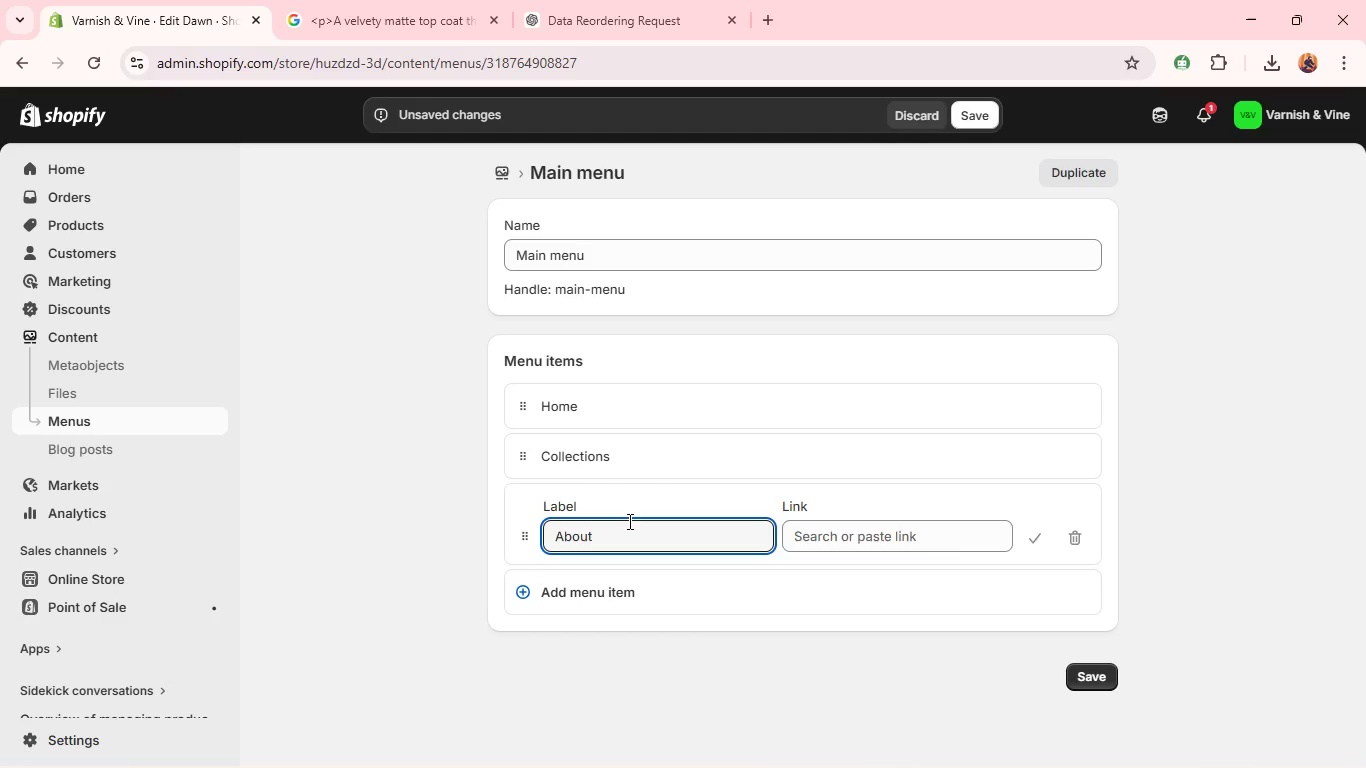 
wait(18.06)
 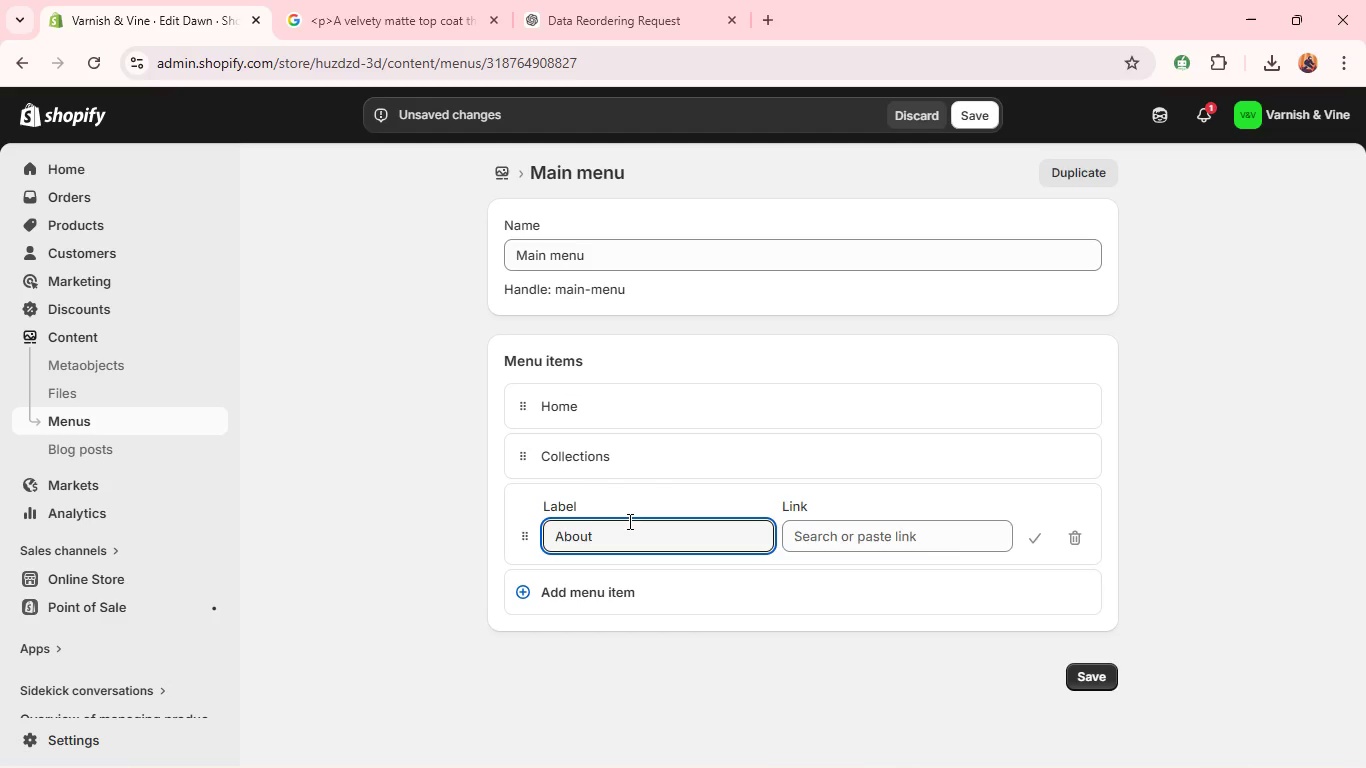 
left_click([1071, 530])
 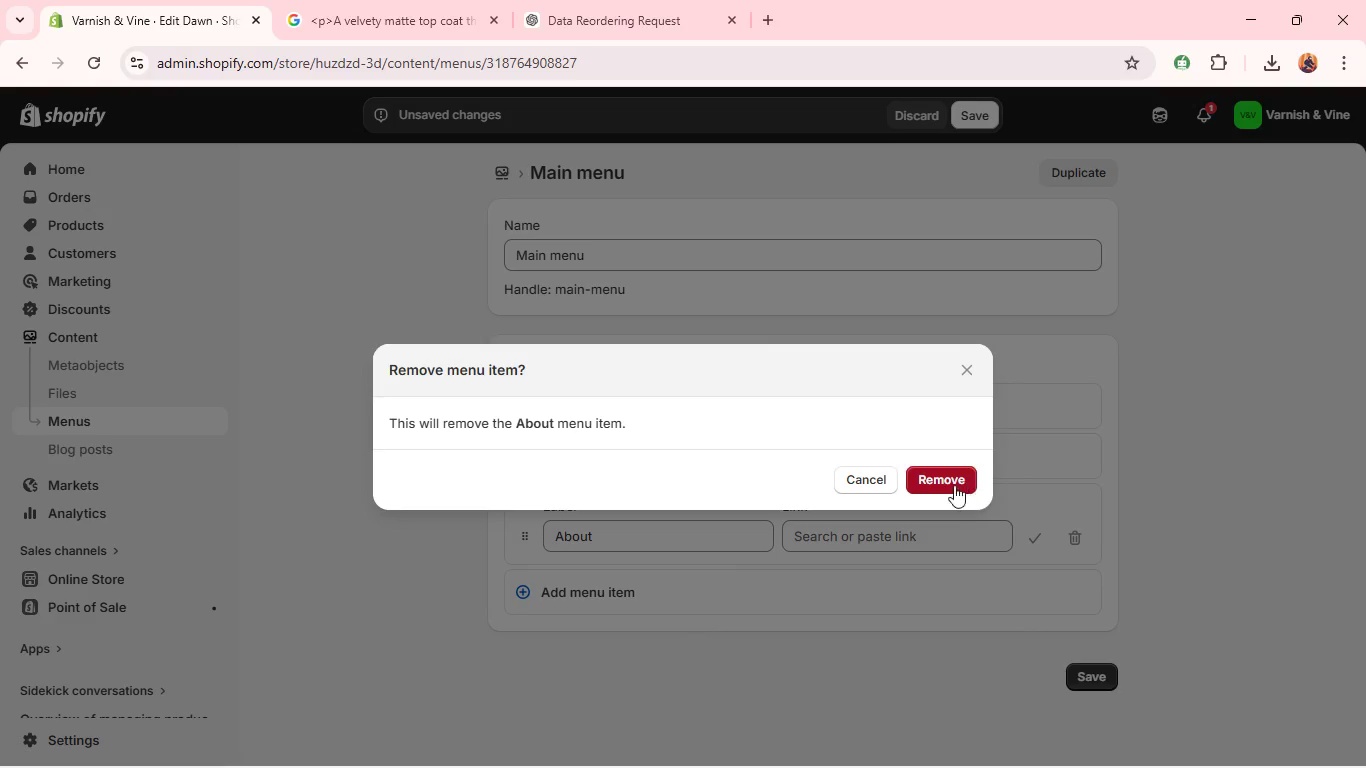 
left_click([952, 487])
 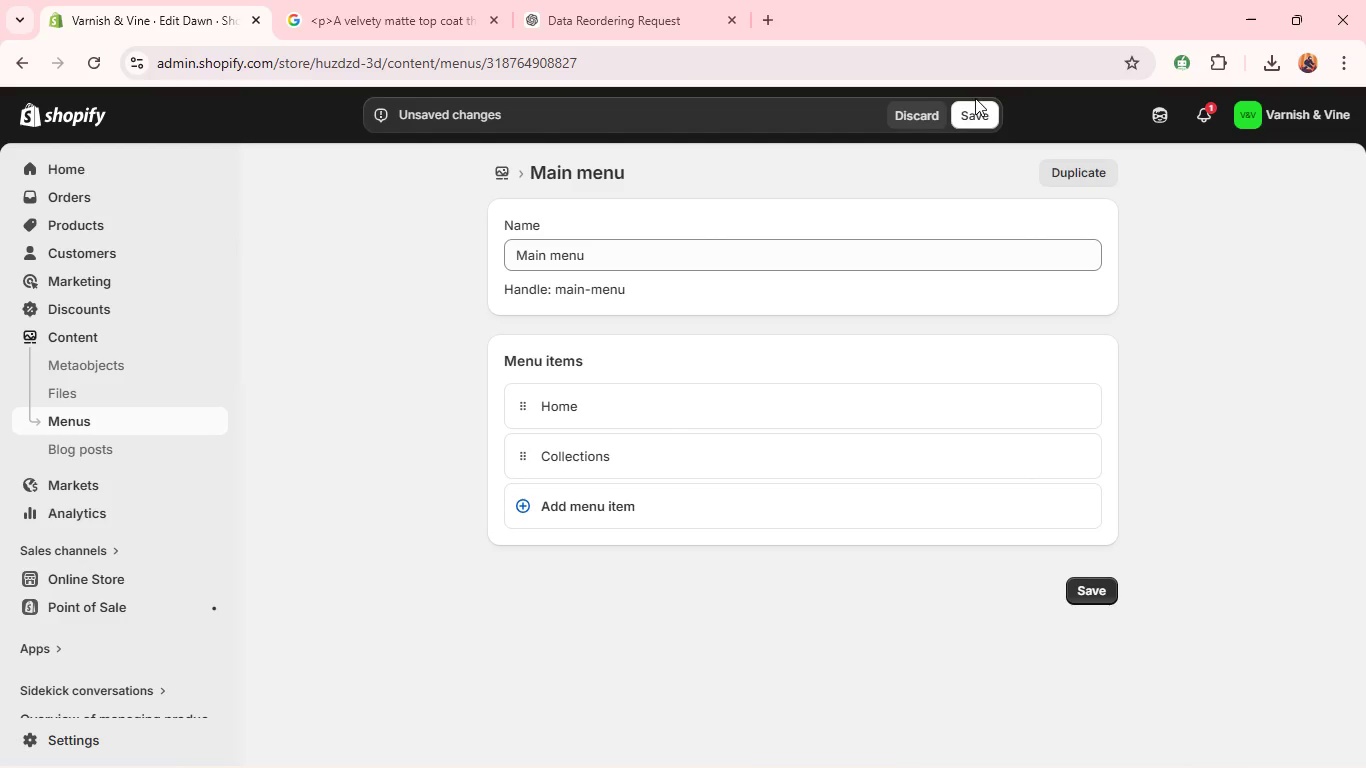 
left_click([979, 96])
 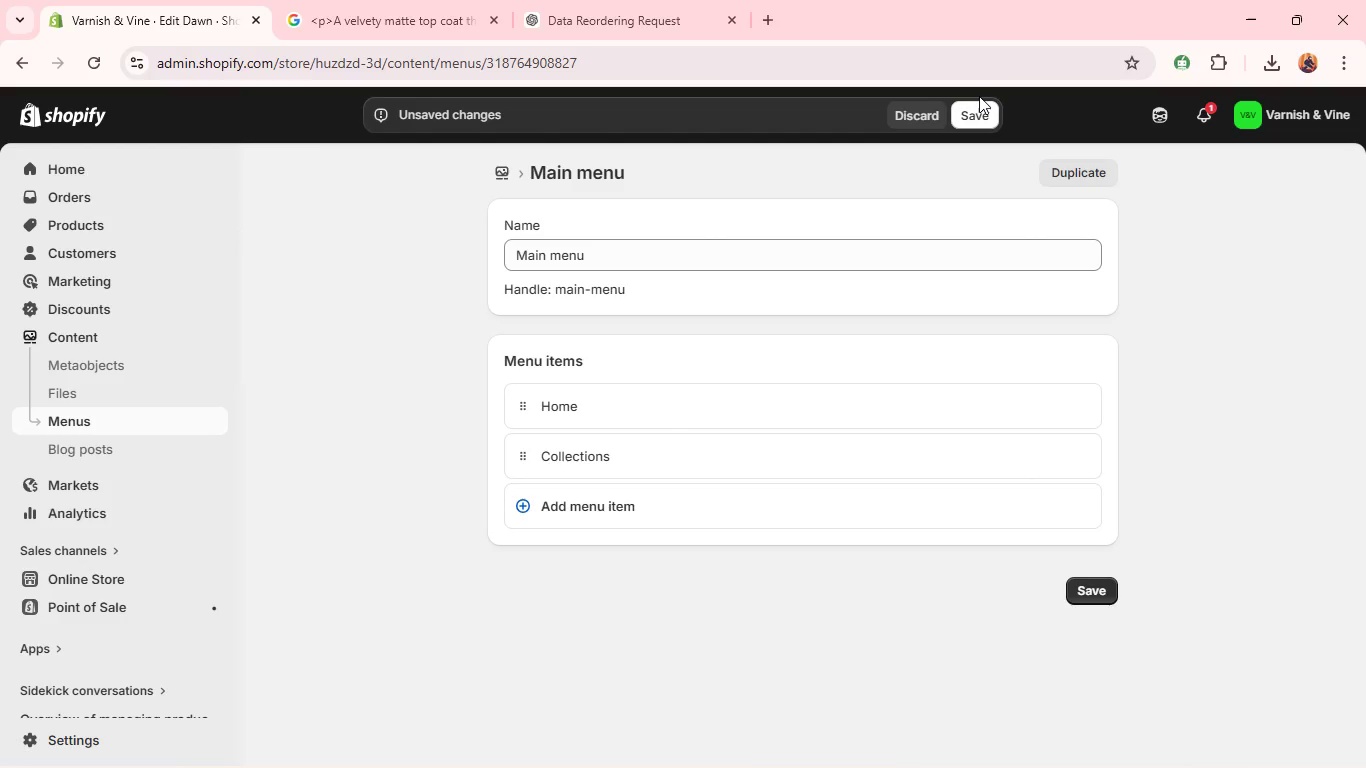 
wait(5.14)
 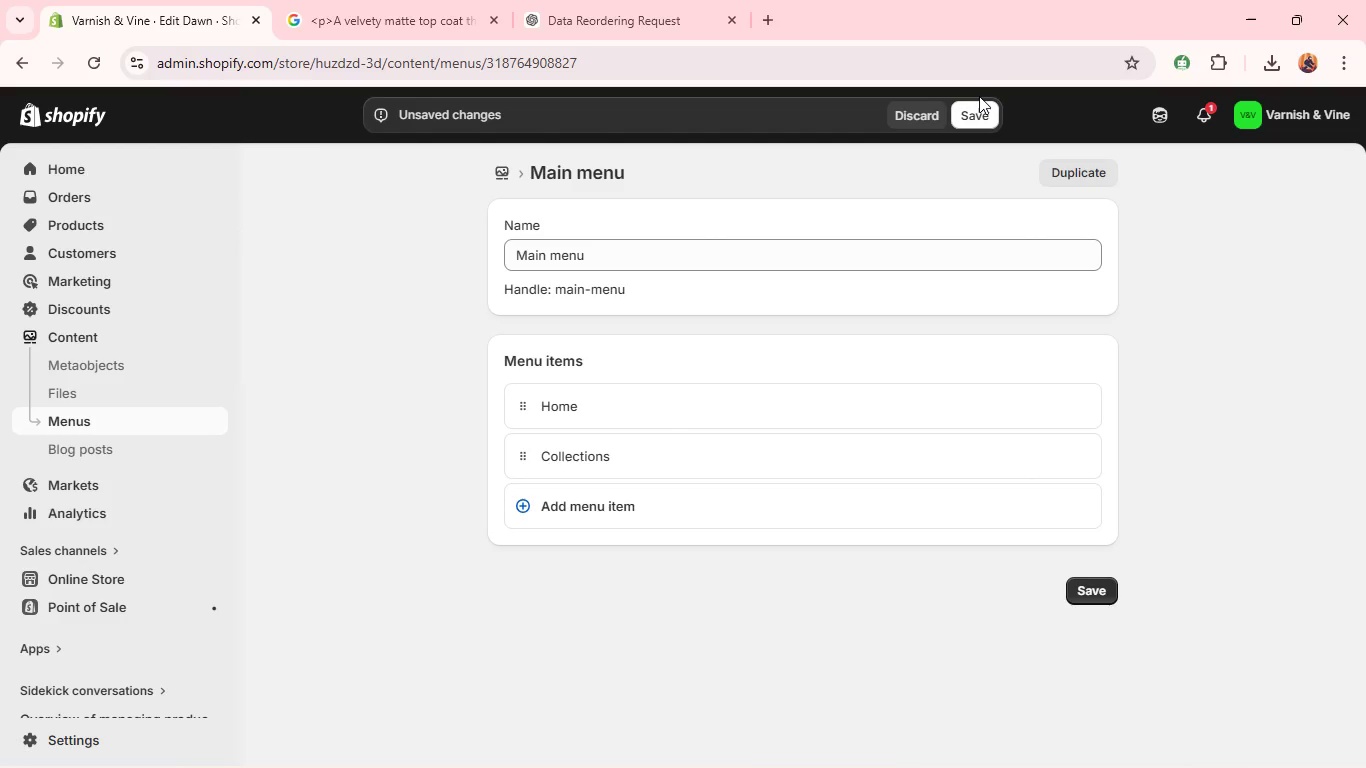 
left_click([974, 107])
 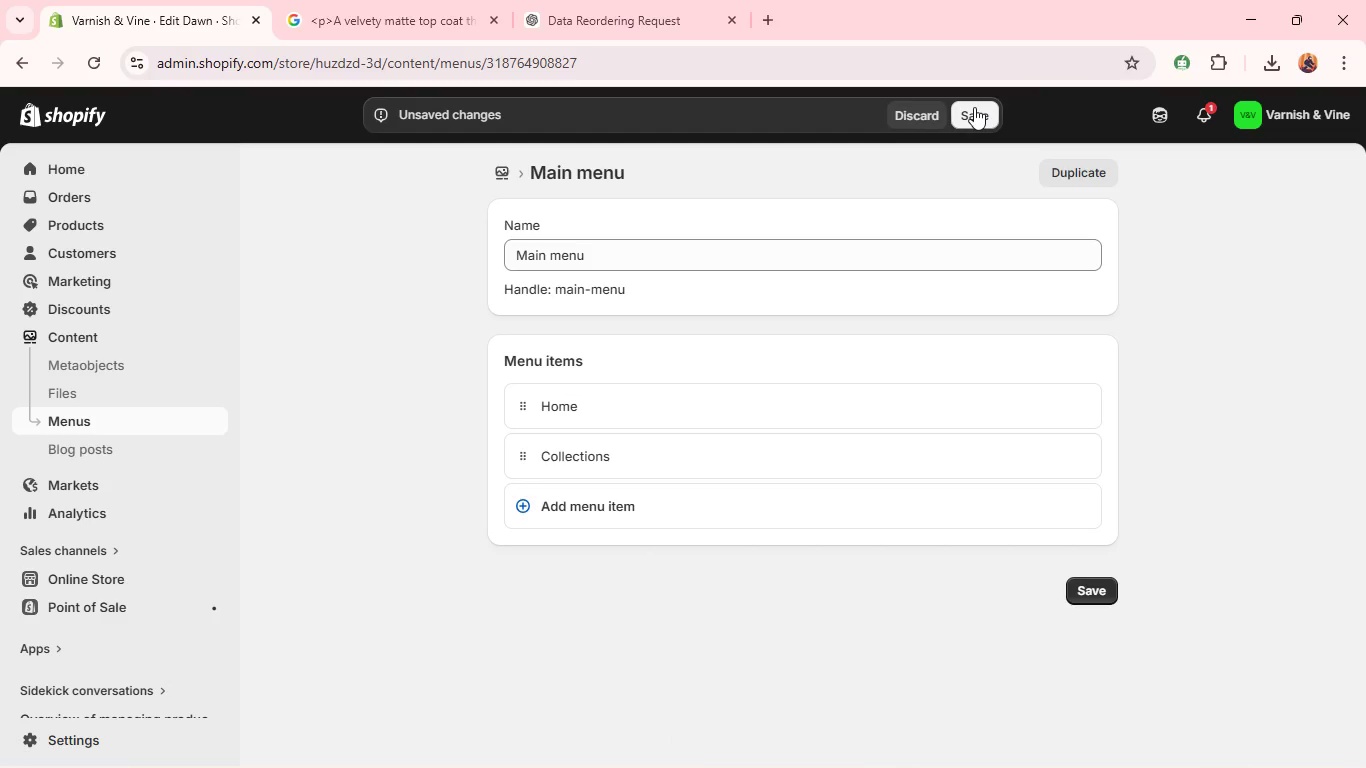 
wait(12.42)
 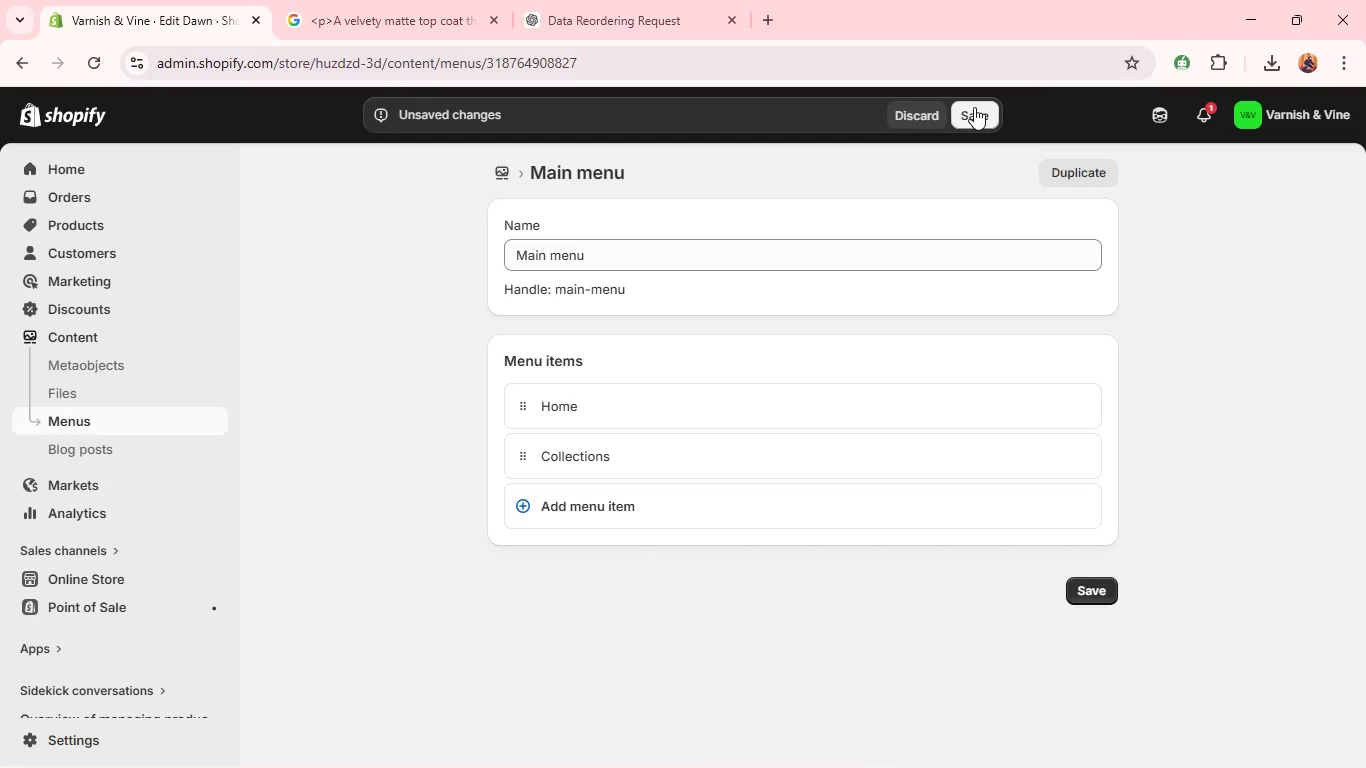 
left_click([981, 121])
 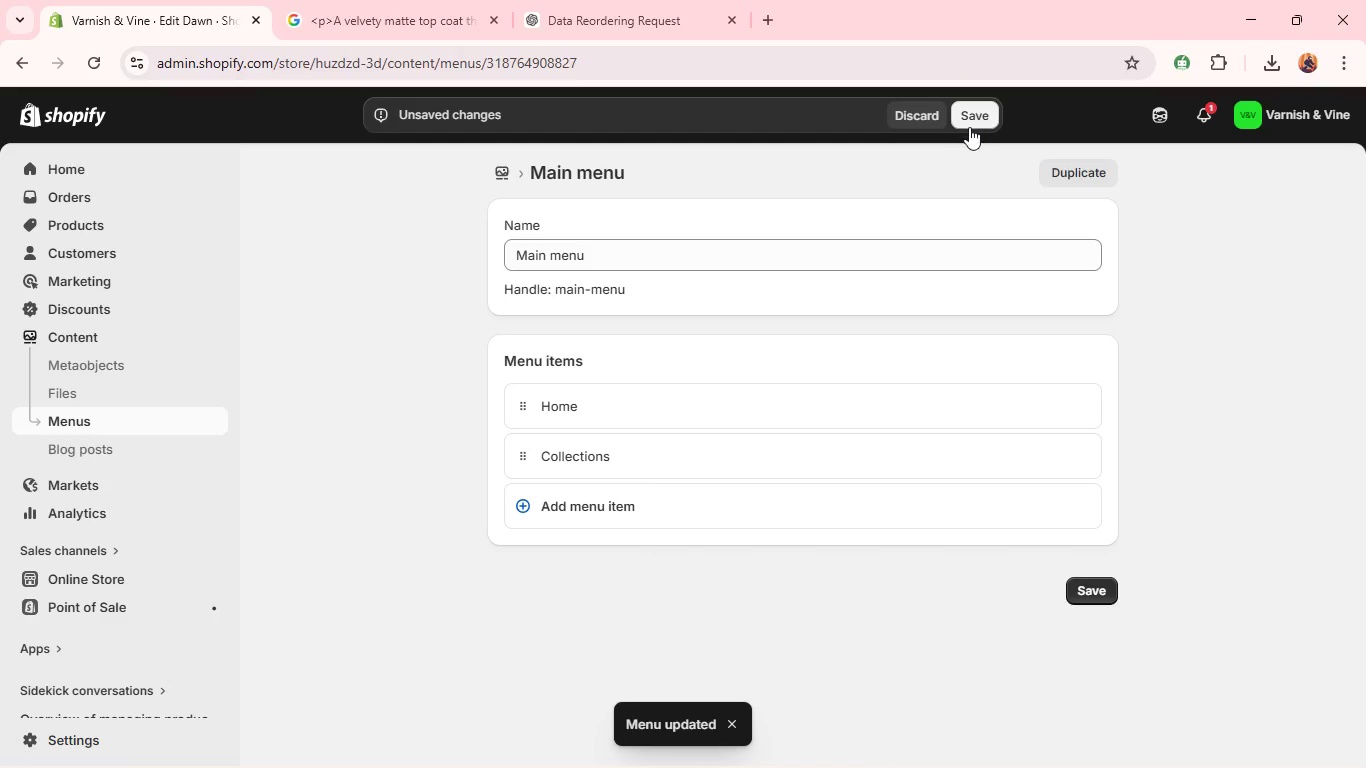 
left_click([918, 121])
 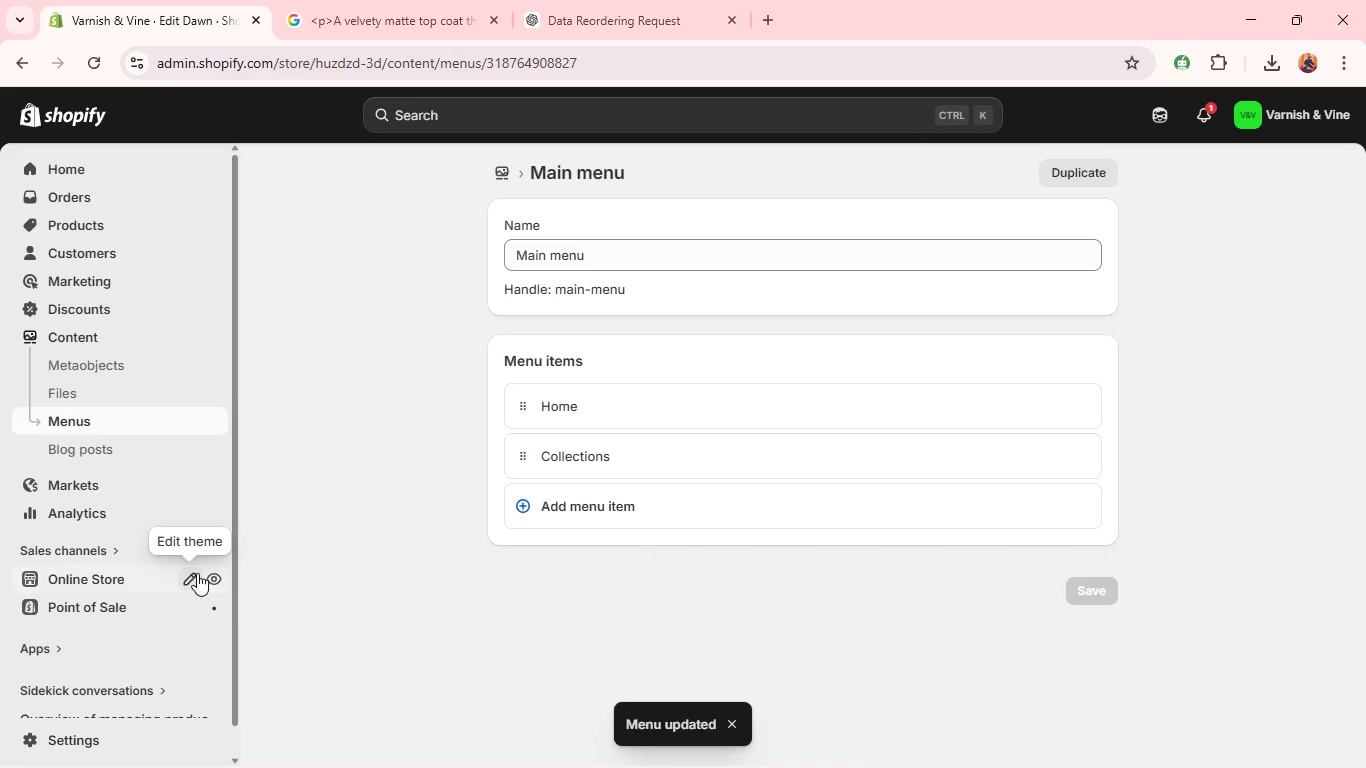 
left_click([207, 577])
 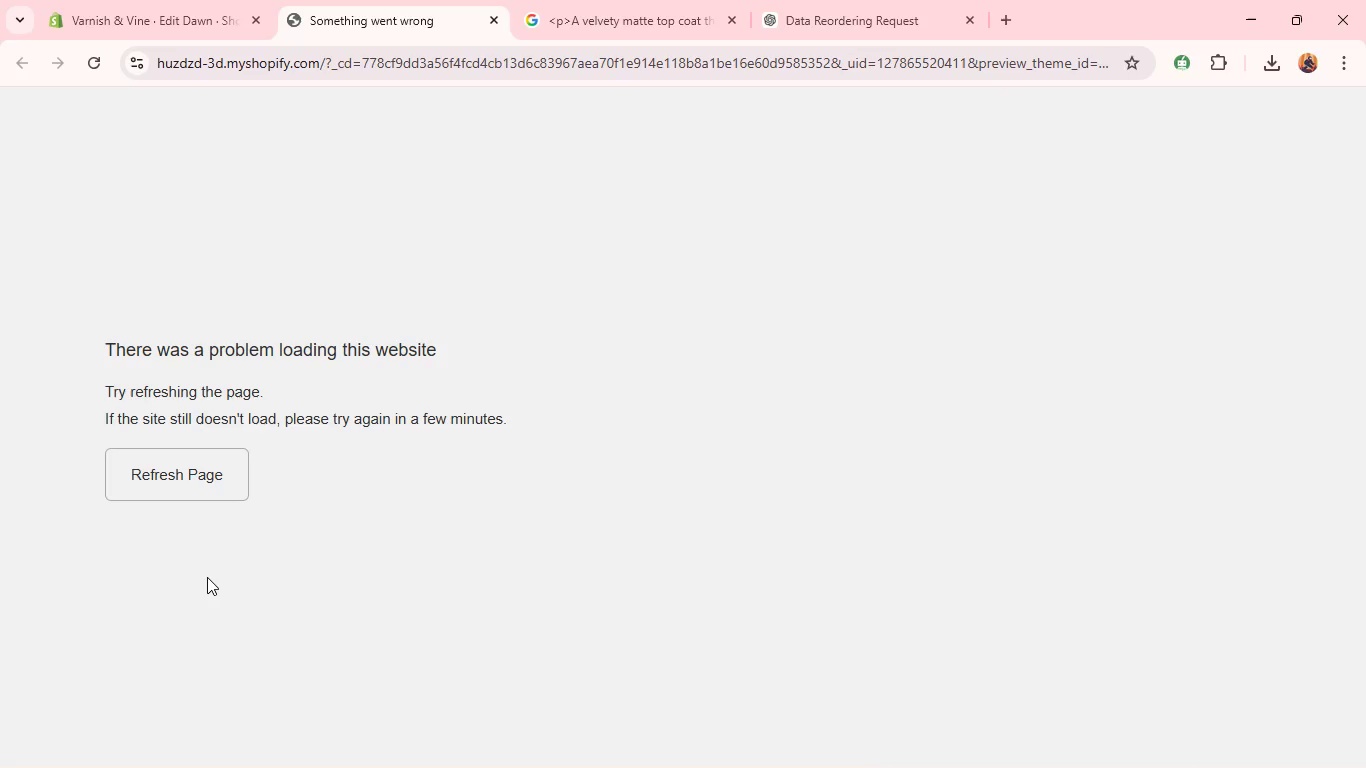 
wait(6.86)
 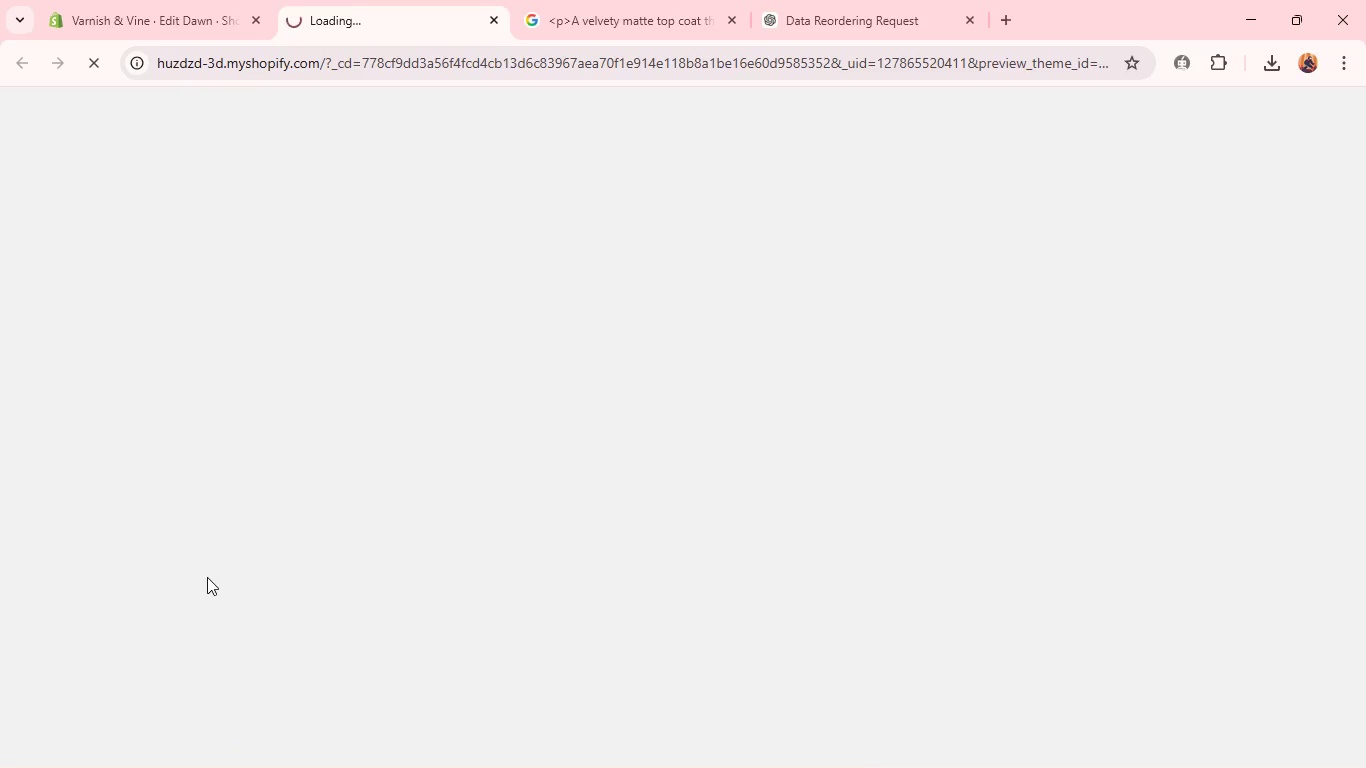 
left_click([181, 0])
 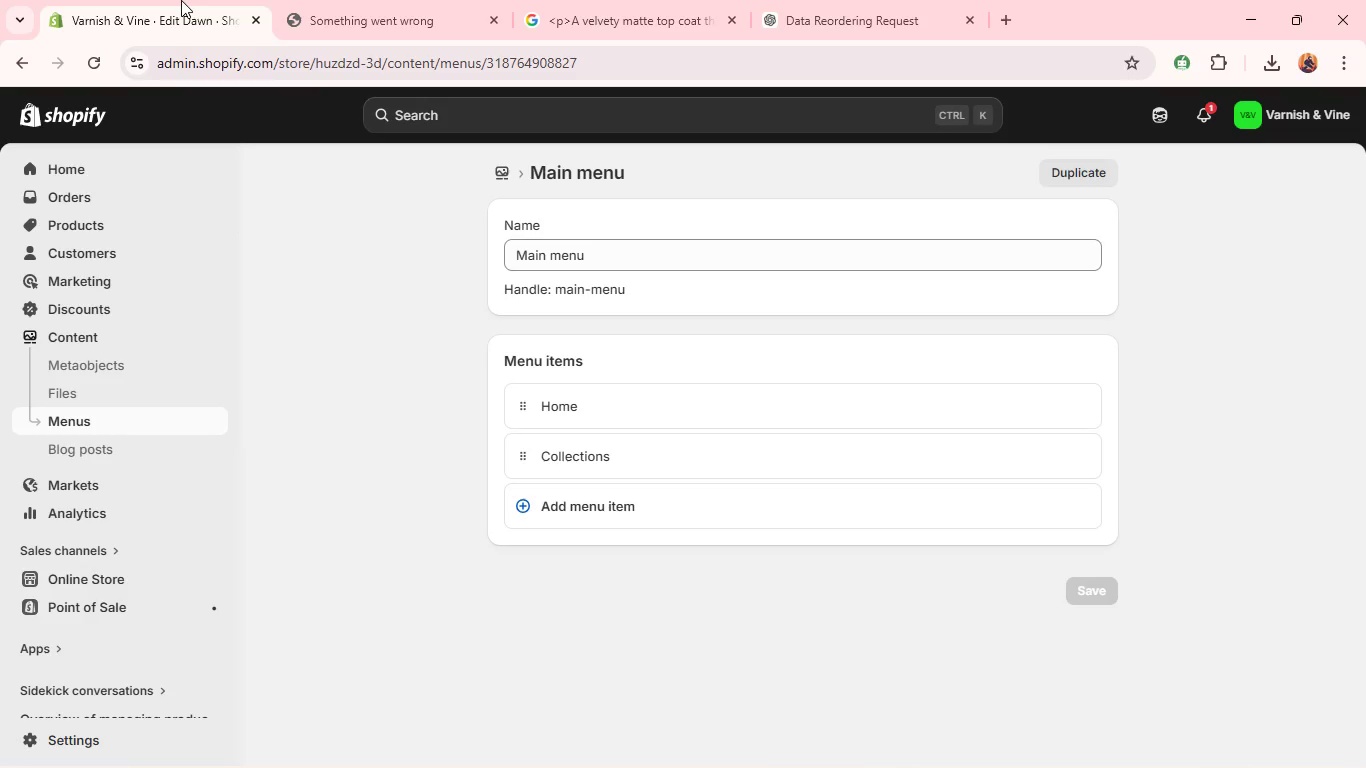 
wait(12.19)
 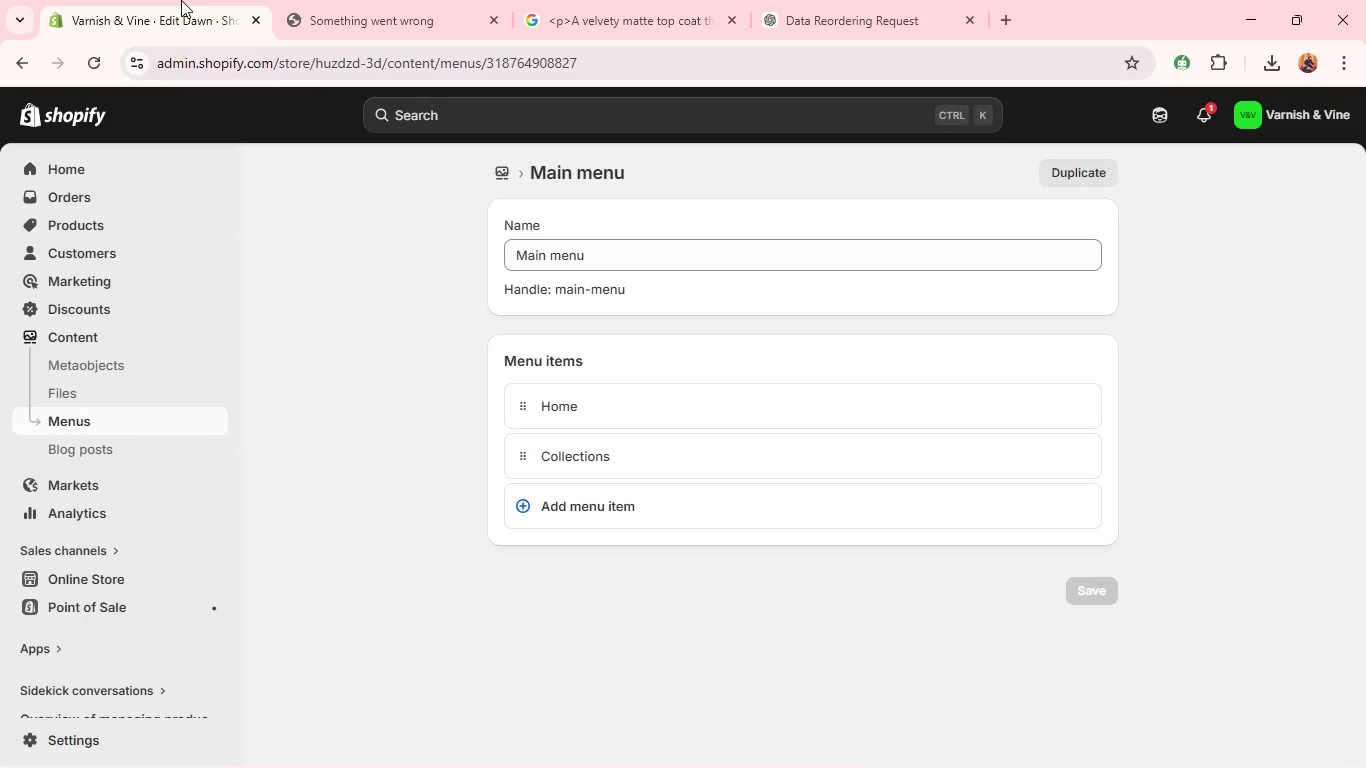 
left_click([517, 742])
 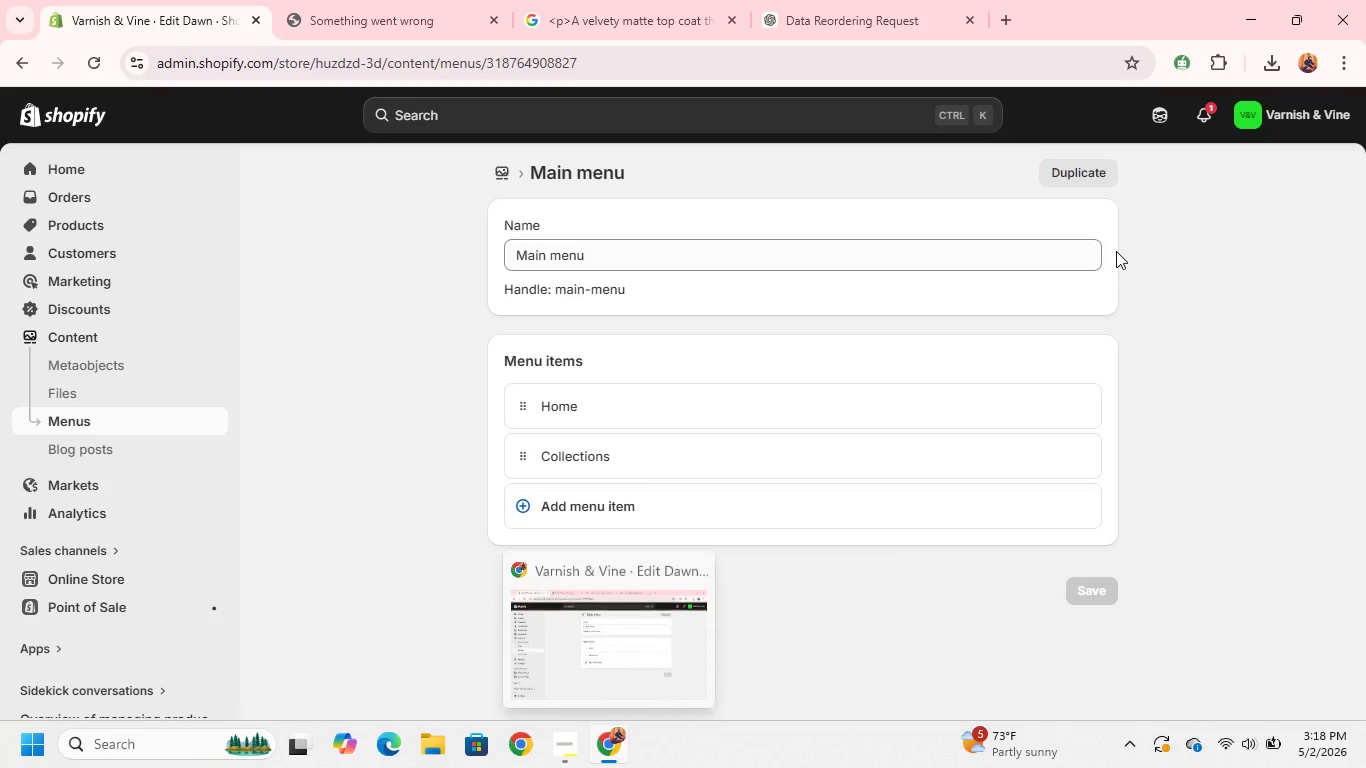 
wait(5.98)
 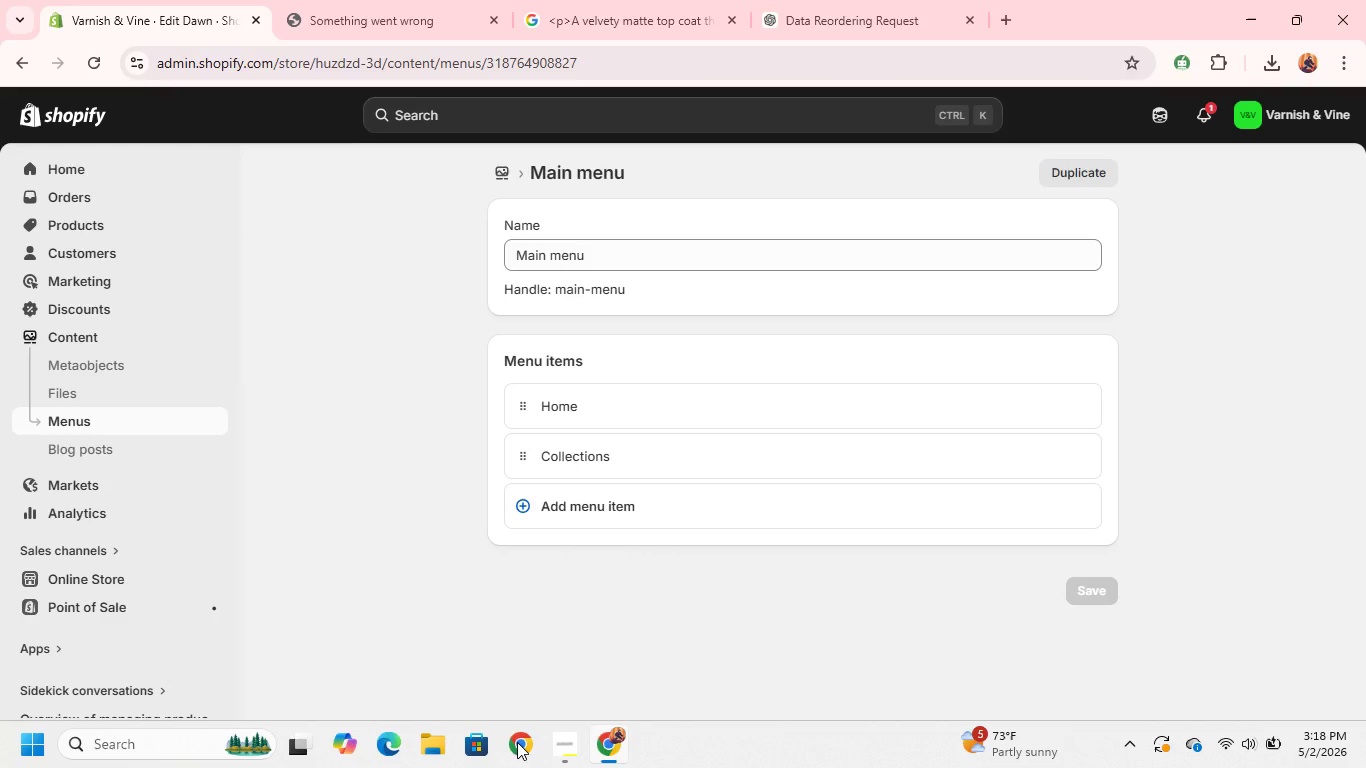 
left_click([1303, 62])
 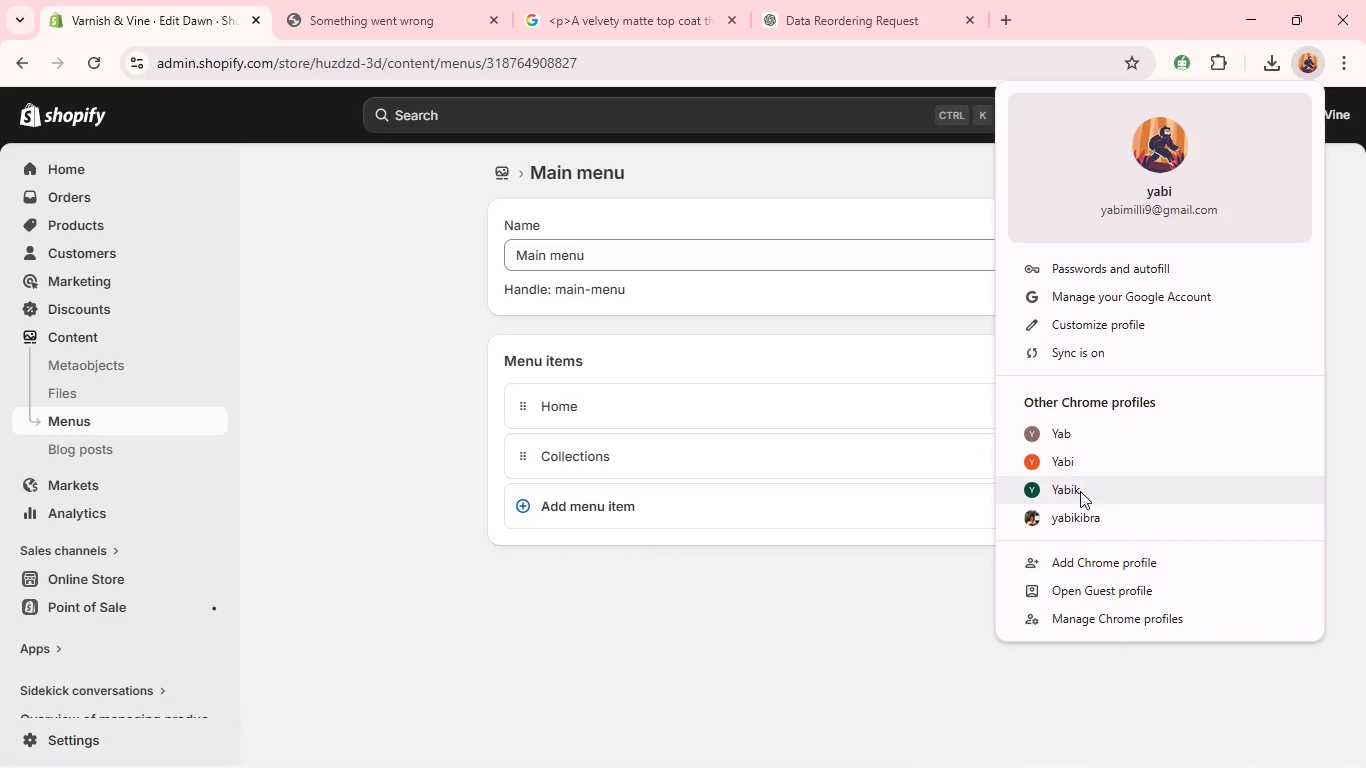 
left_click([1077, 510])
 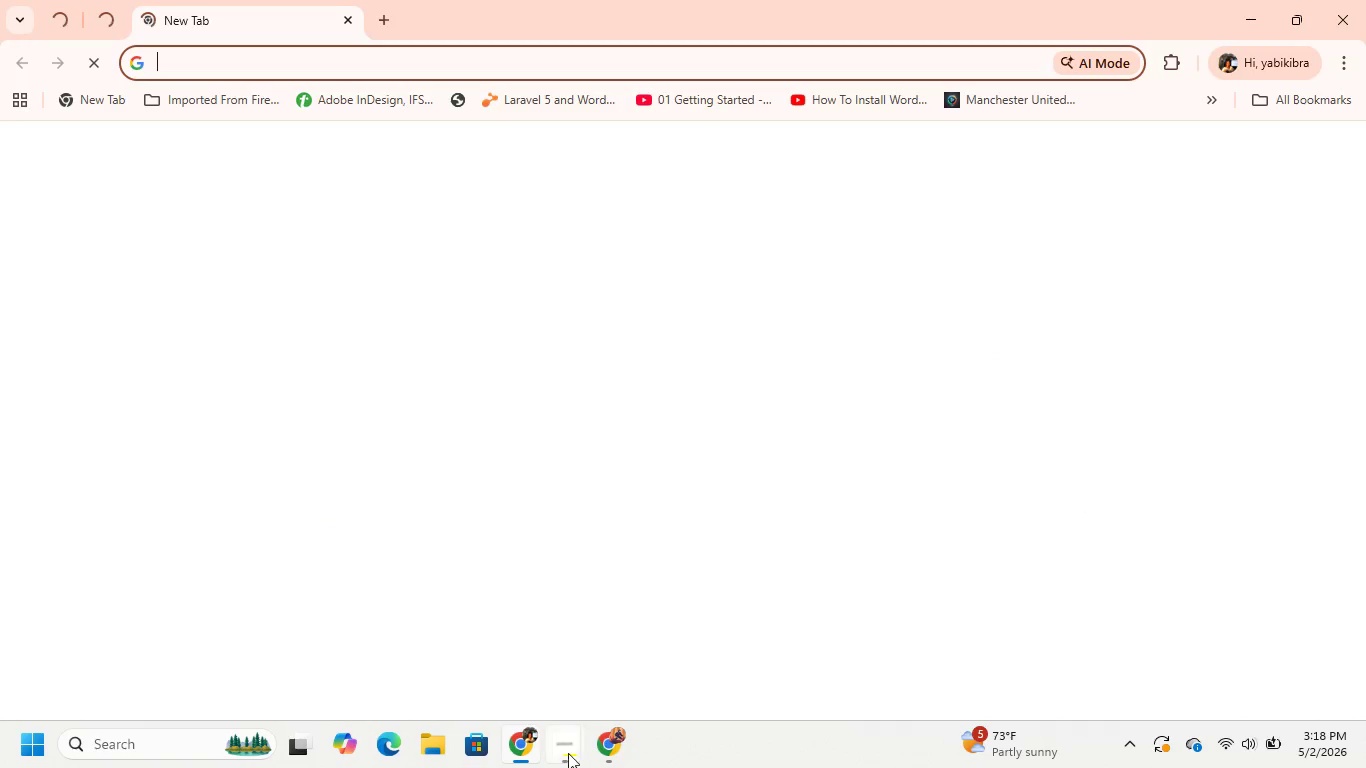 
left_click([616, 751])
 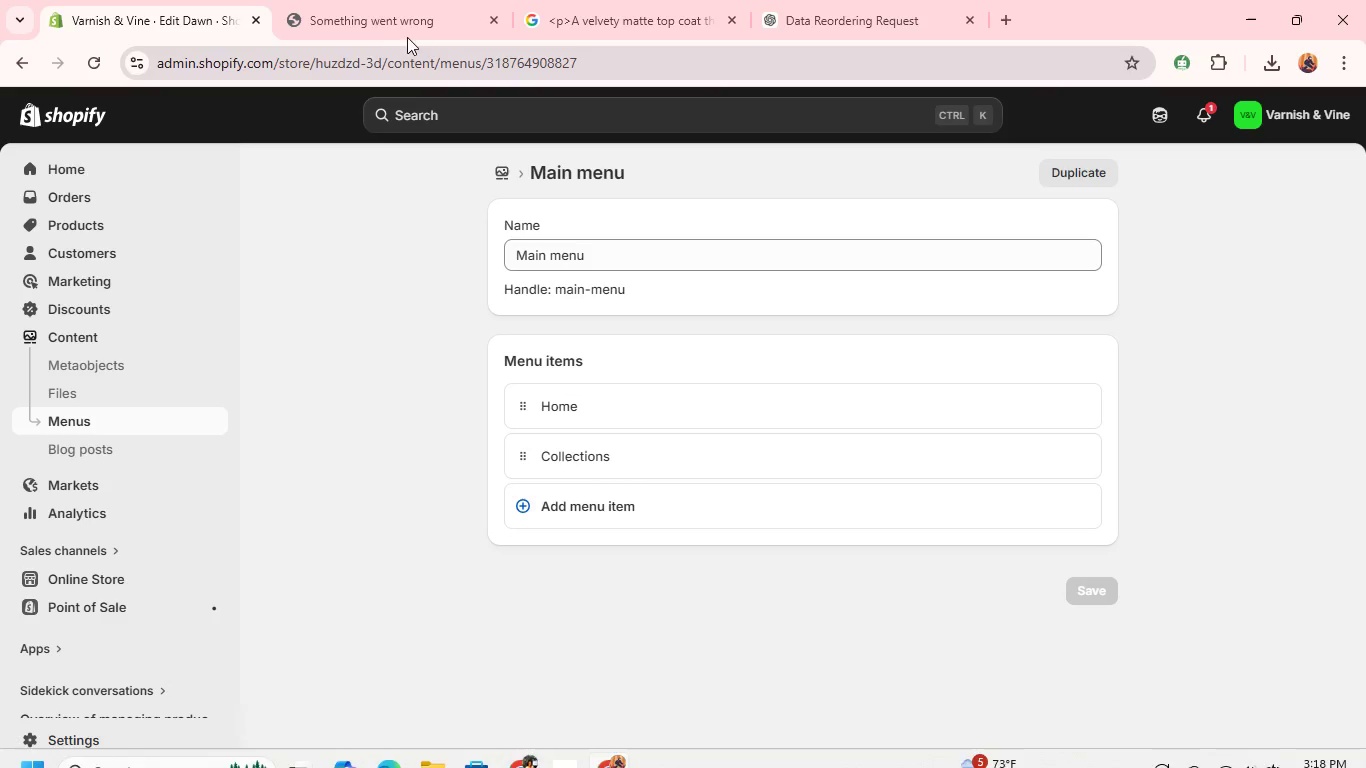 
left_click([365, 16])
 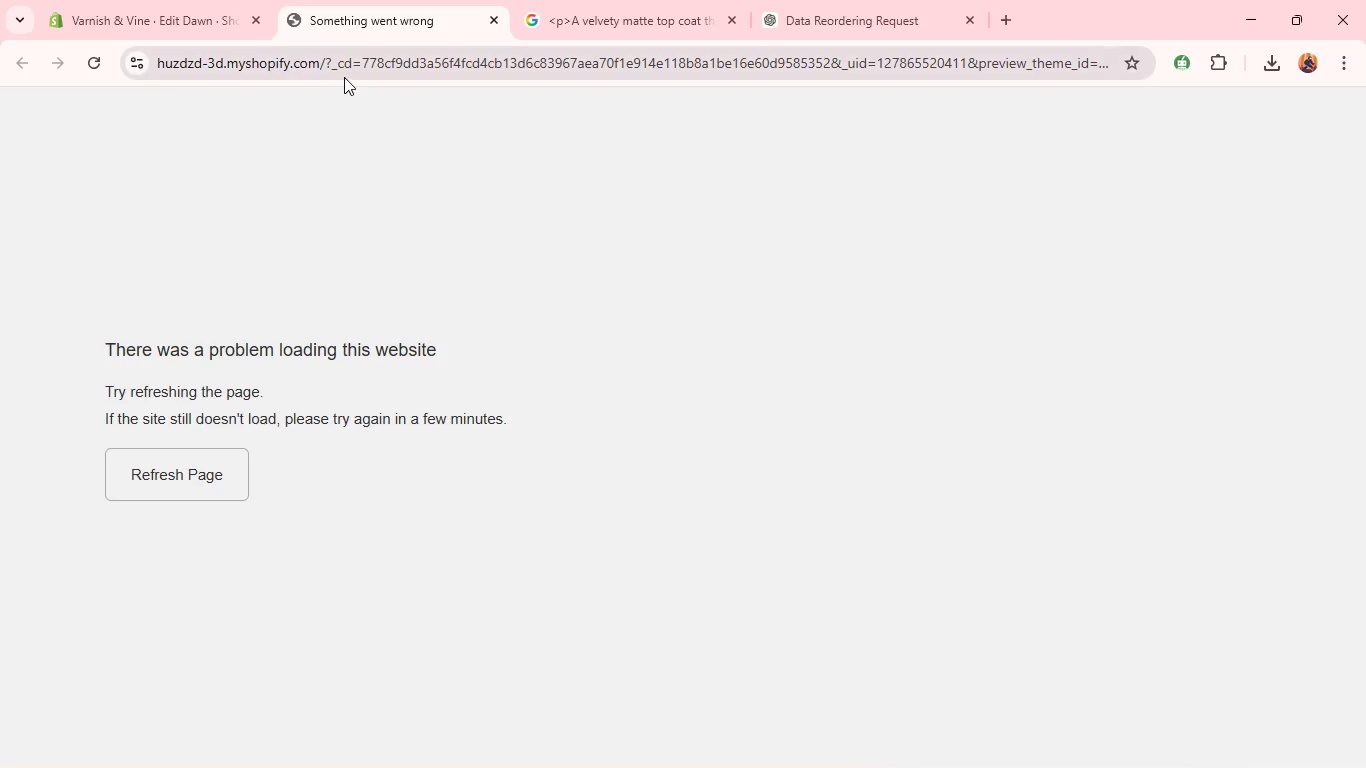 
left_click([344, 77])
 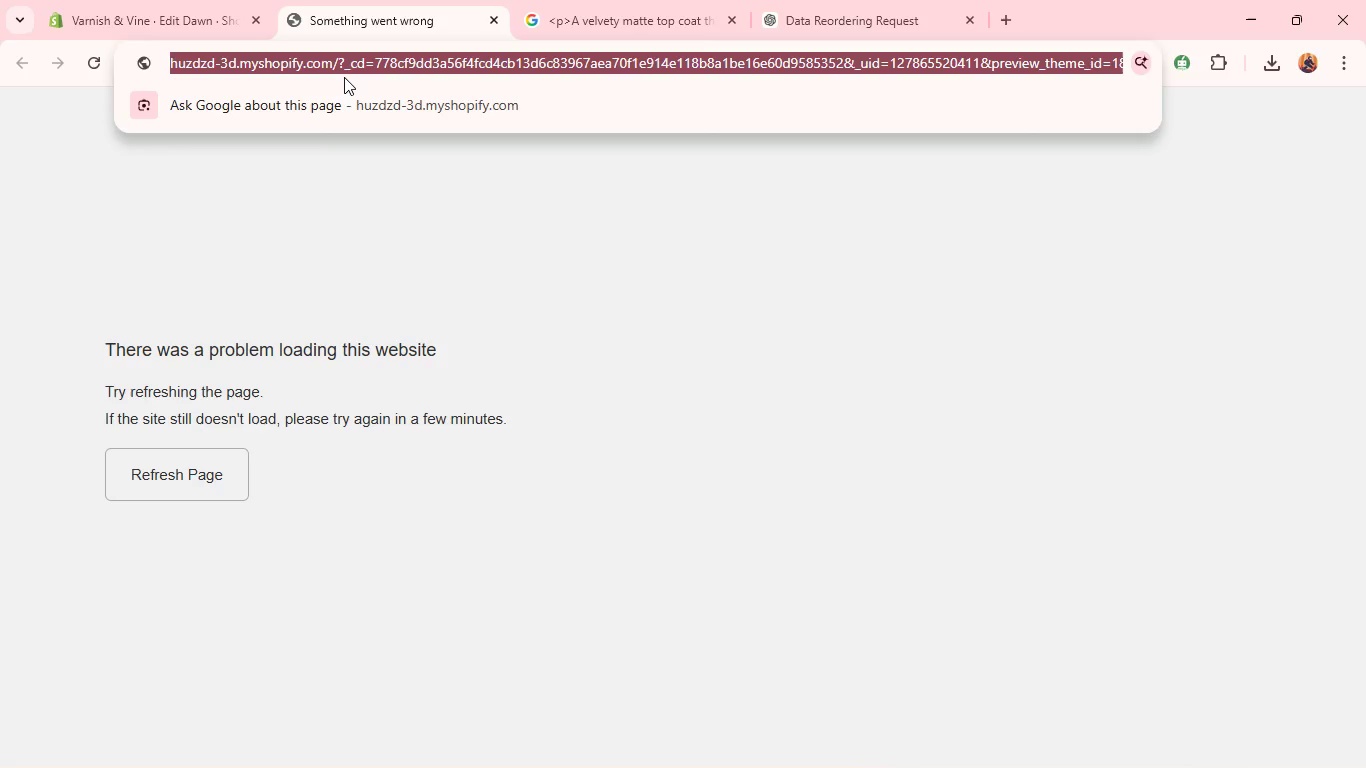 
key(Control+A)
 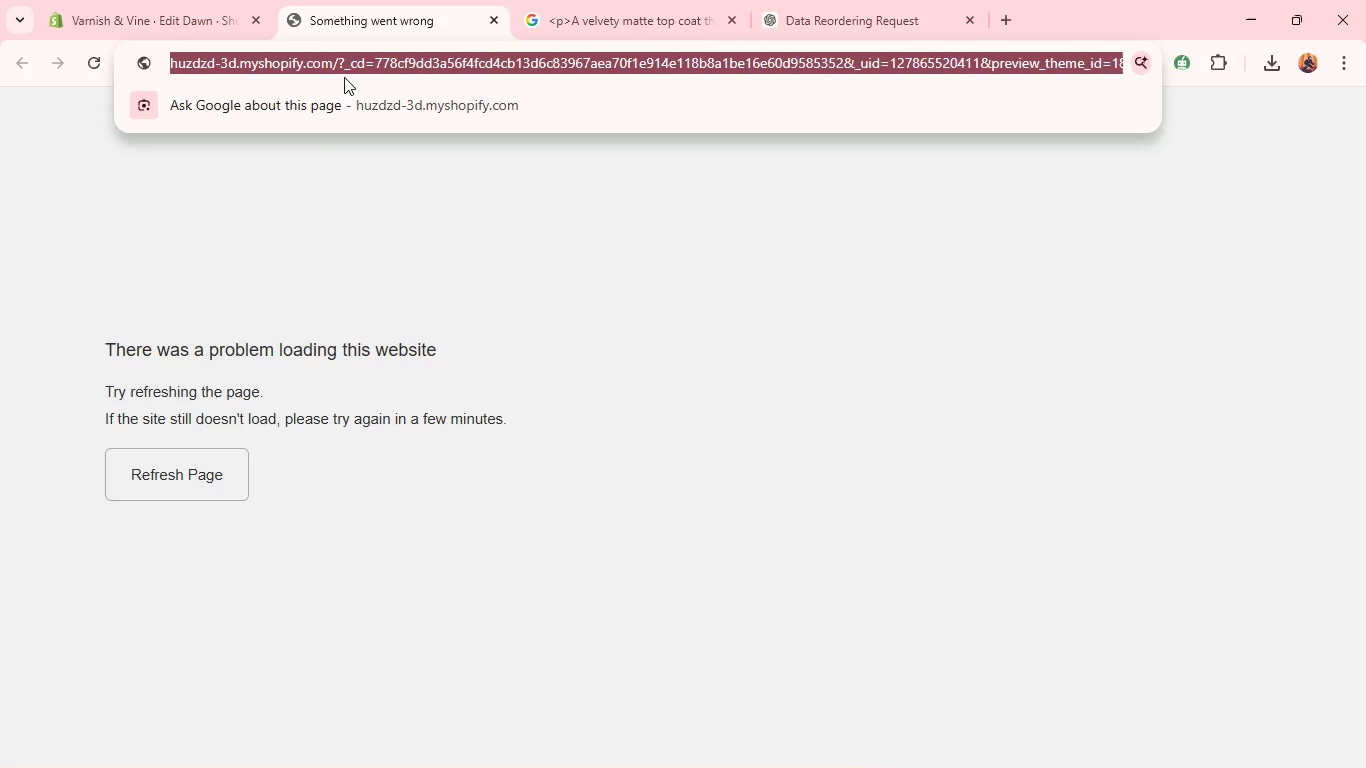 
key(Control+C)
 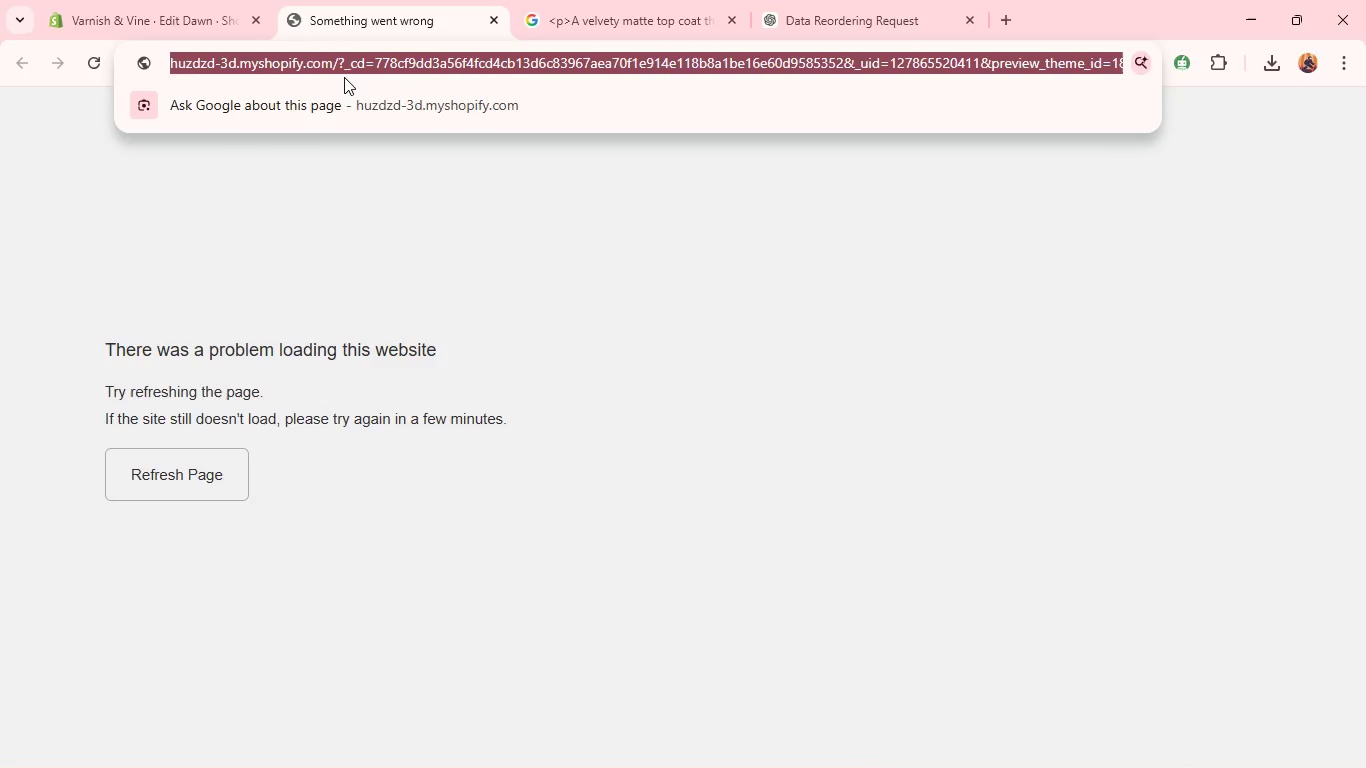 
key(Alt+Tab)
 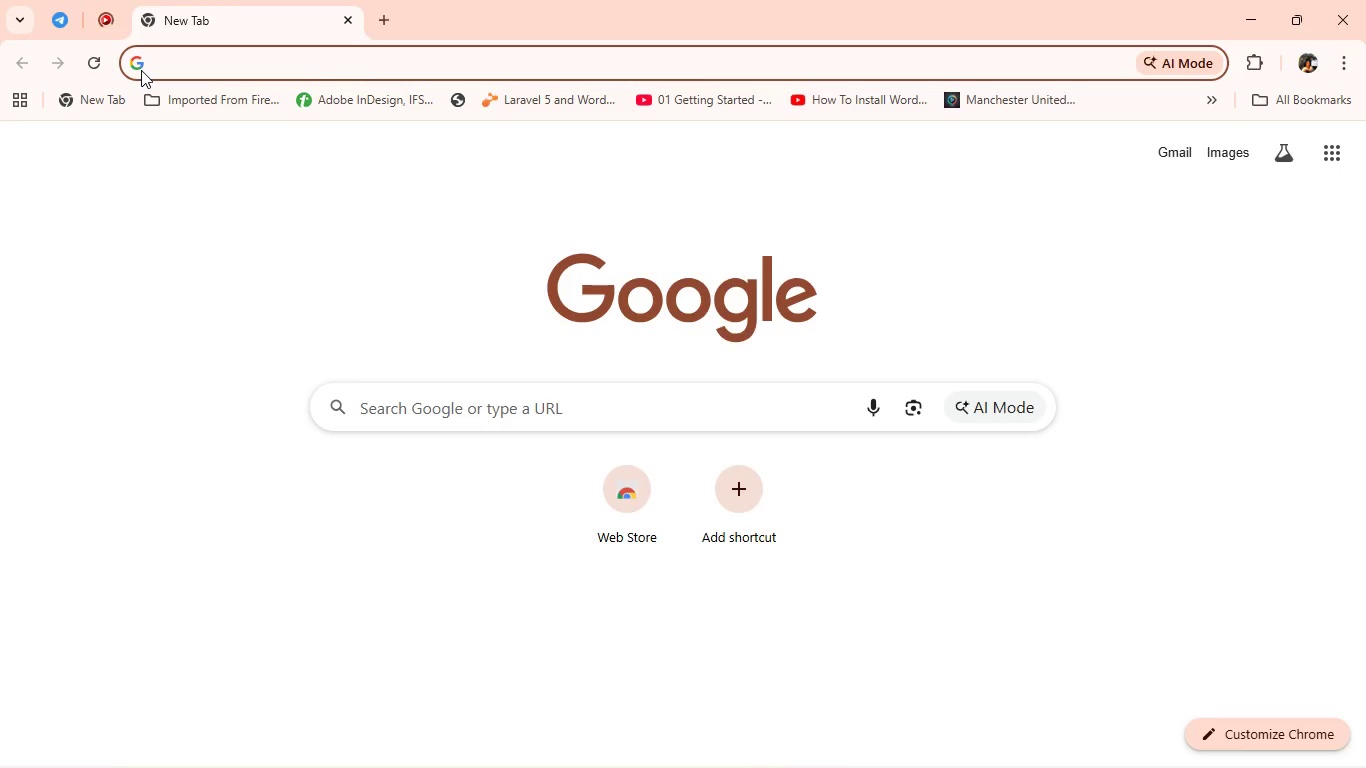 
key(V)
 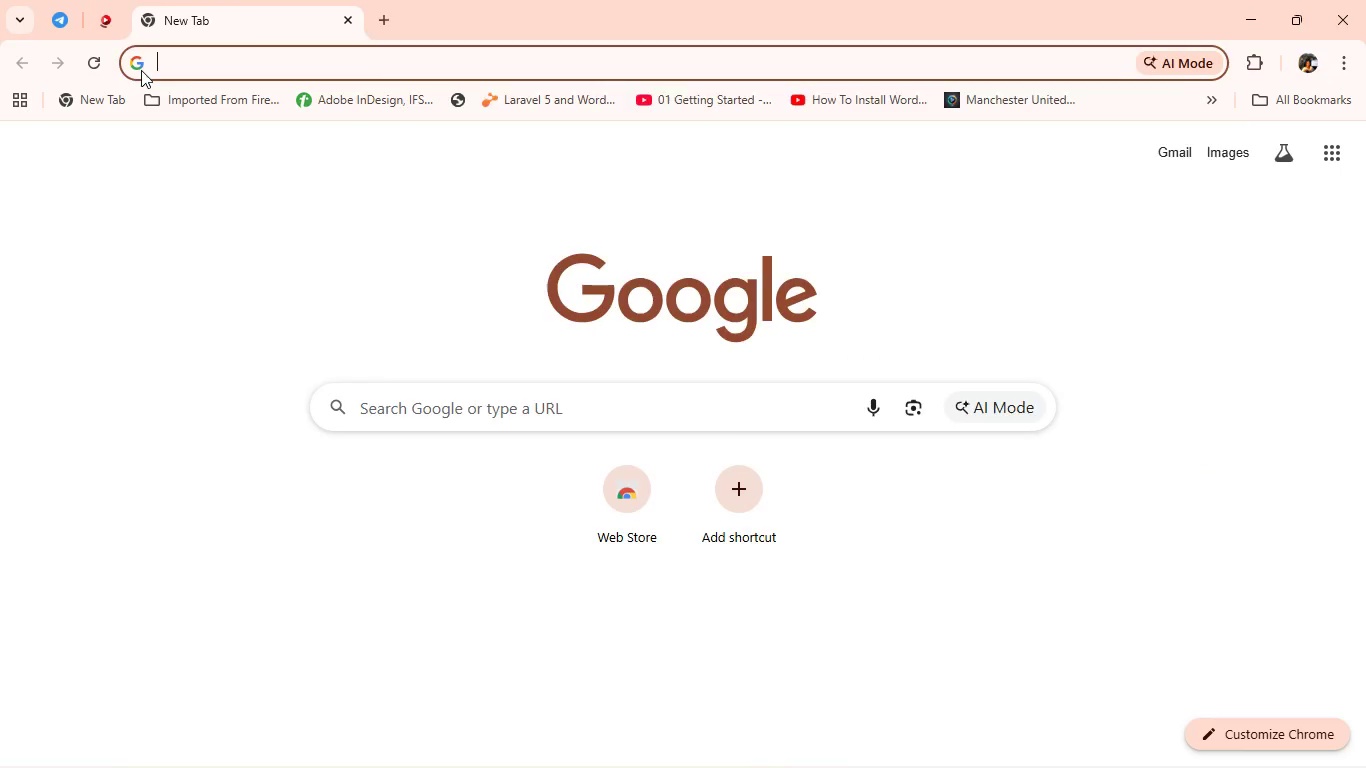 
key(Control+ControlLeft)
 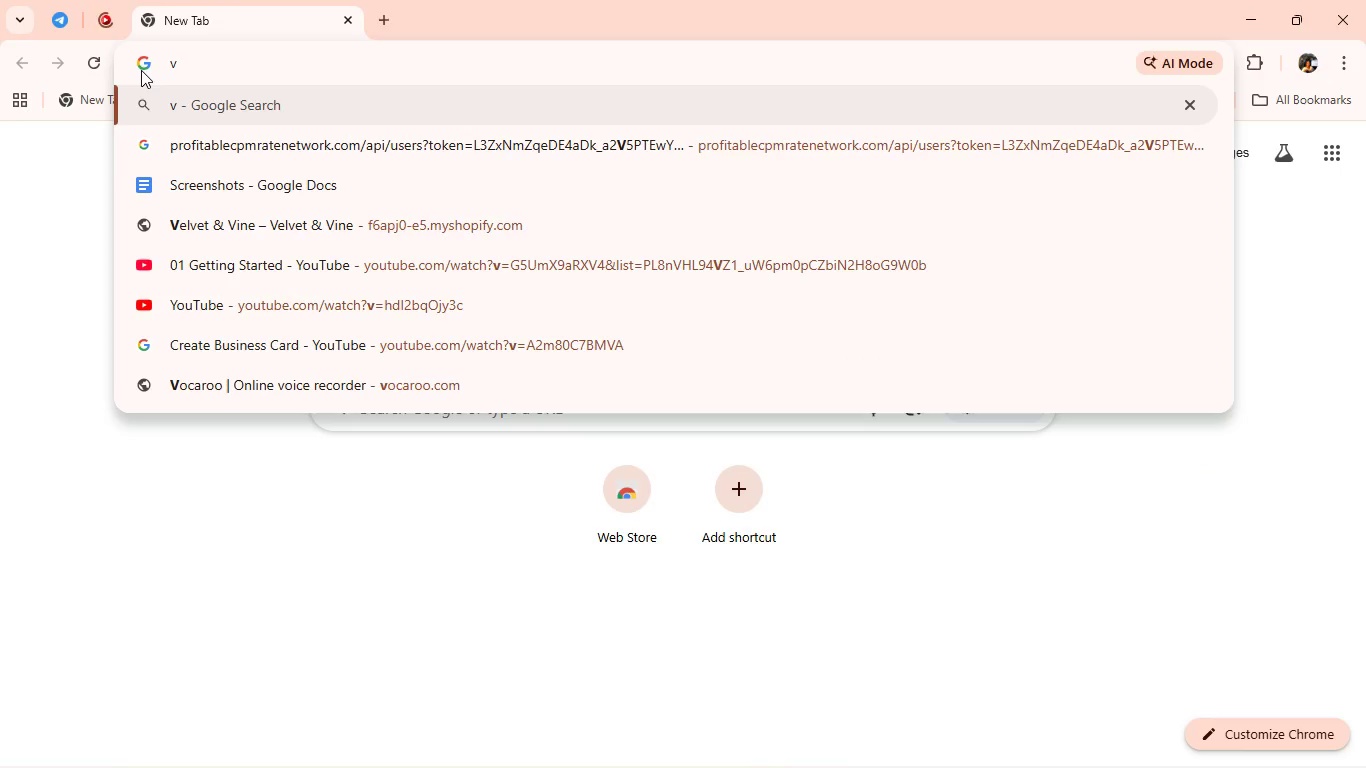 
key(Backspace)
 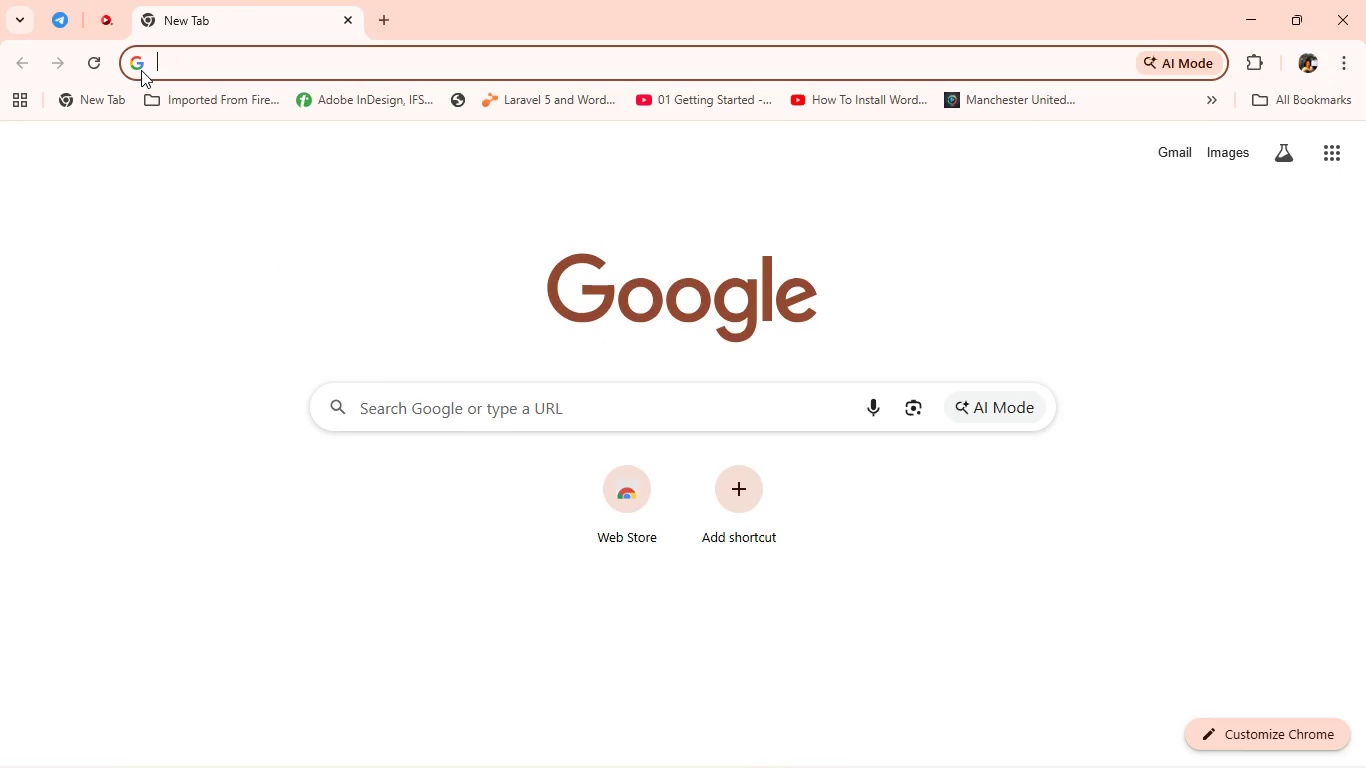 
key(Control+V)
 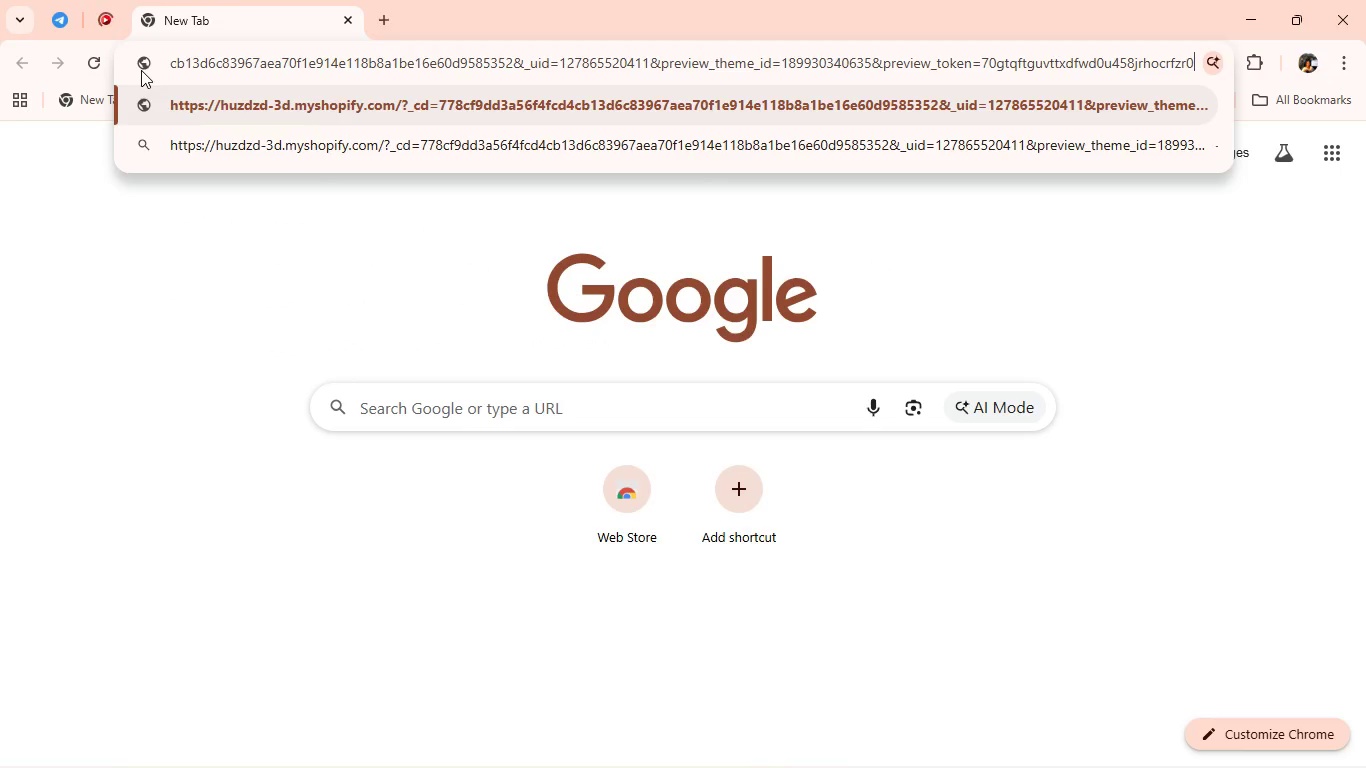 
key(Enter)
 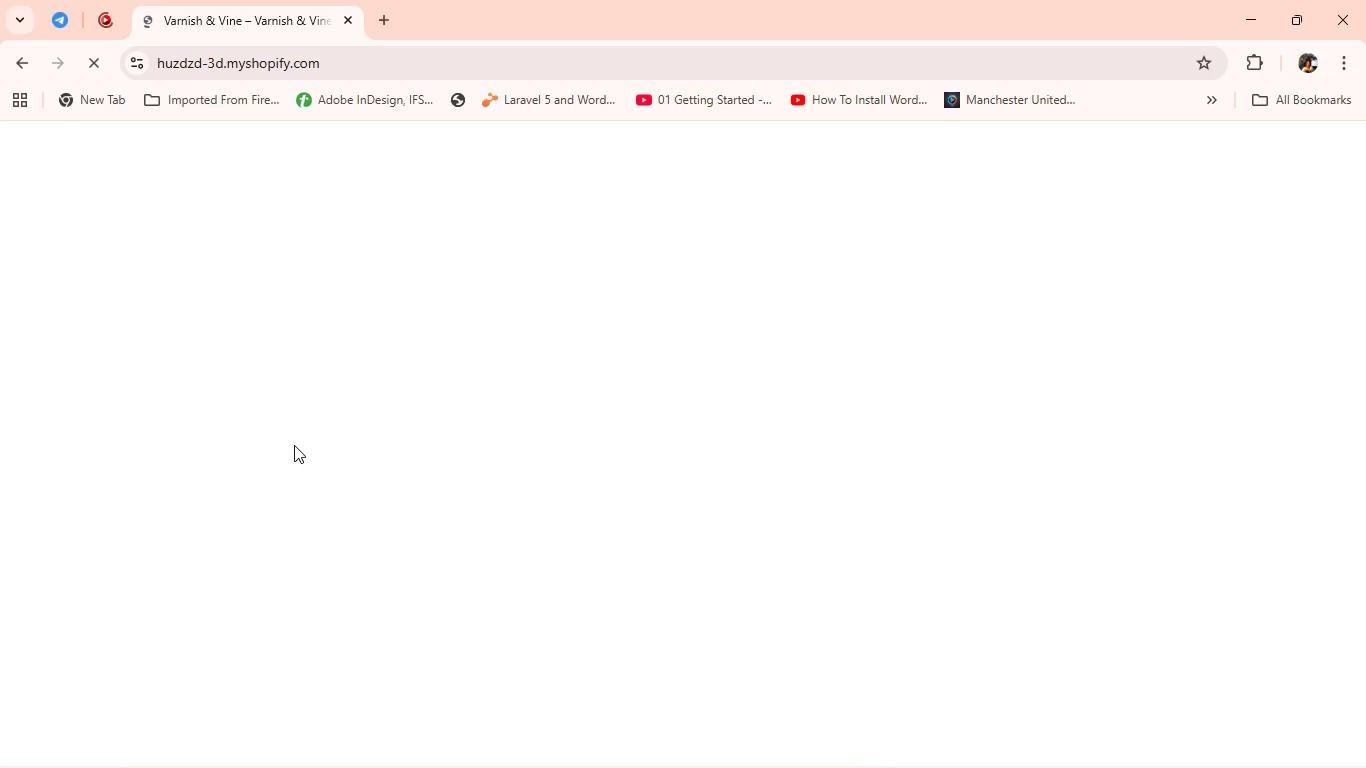 
wait(7.53)
 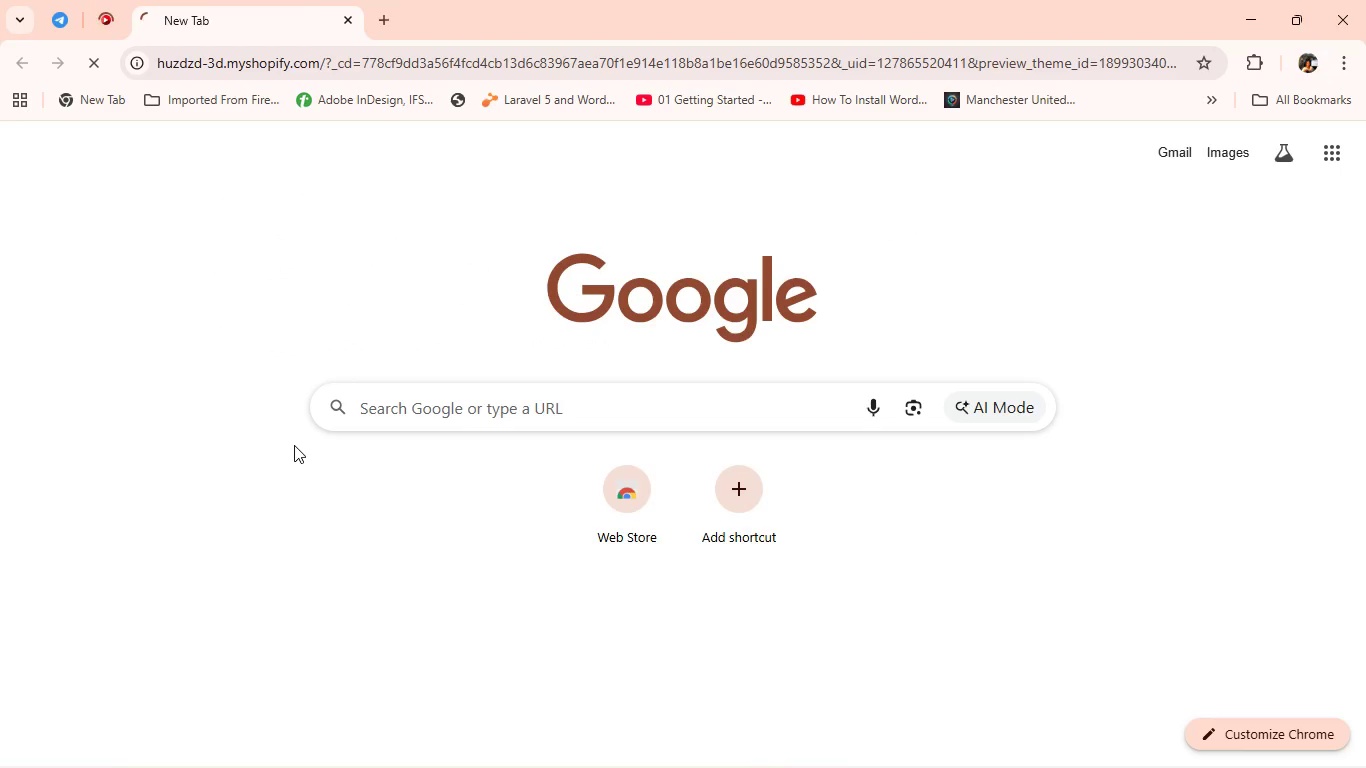 
mouse_move([606, 730])
 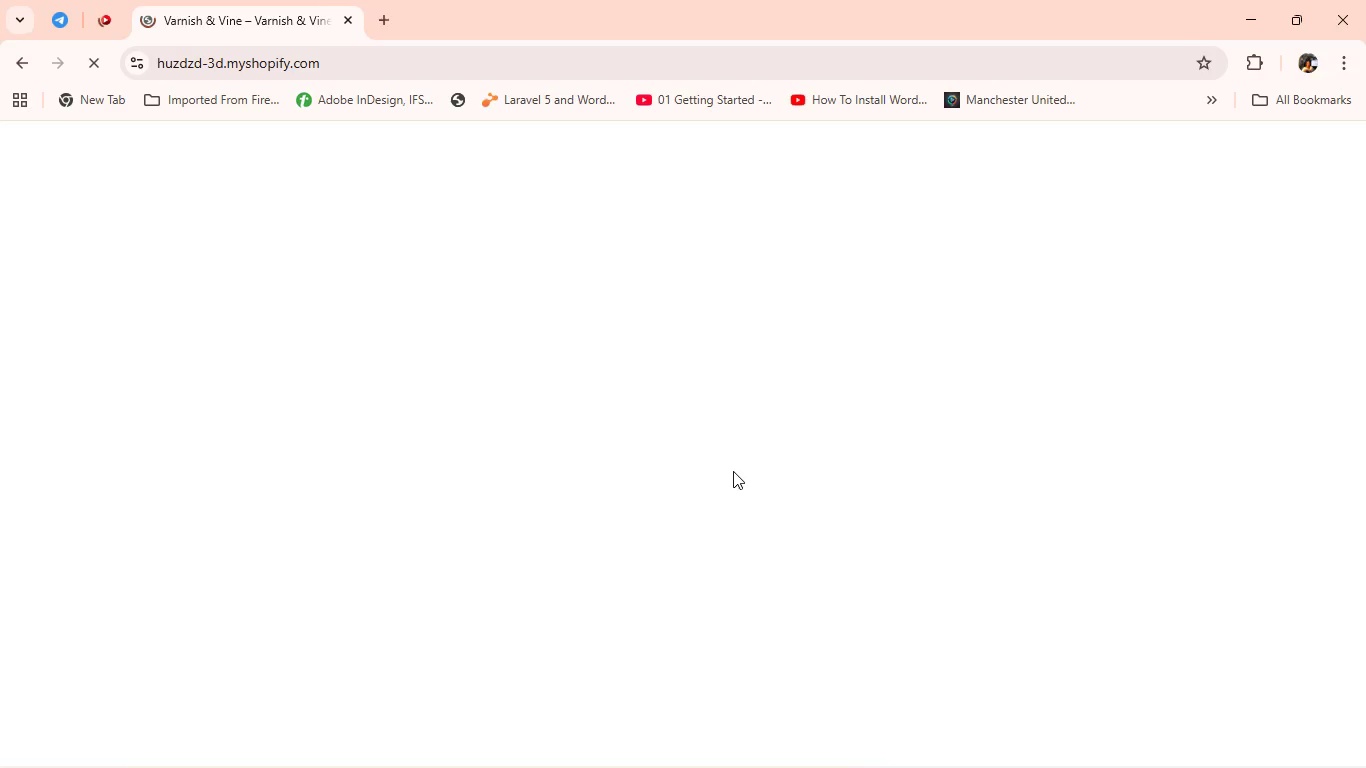 
wait(6.24)
 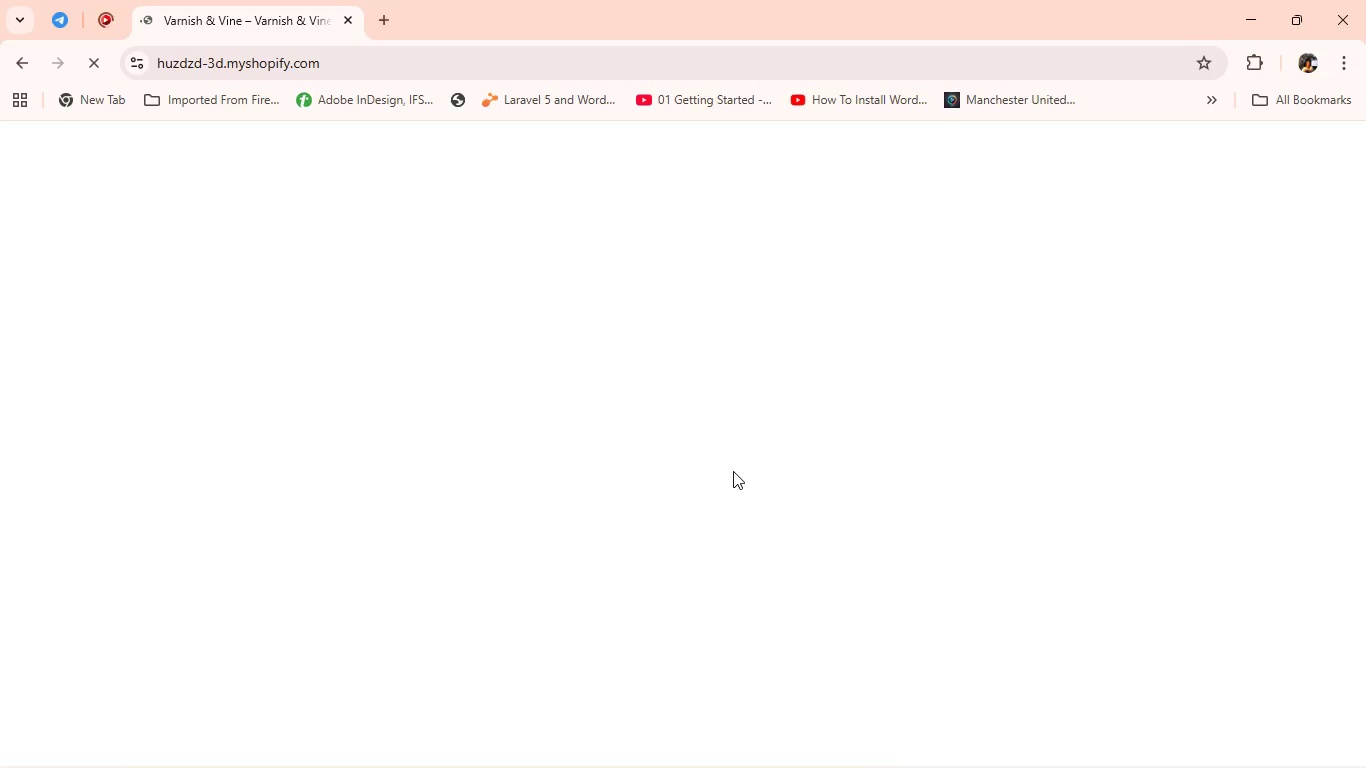 
mouse_move([688, 582])
 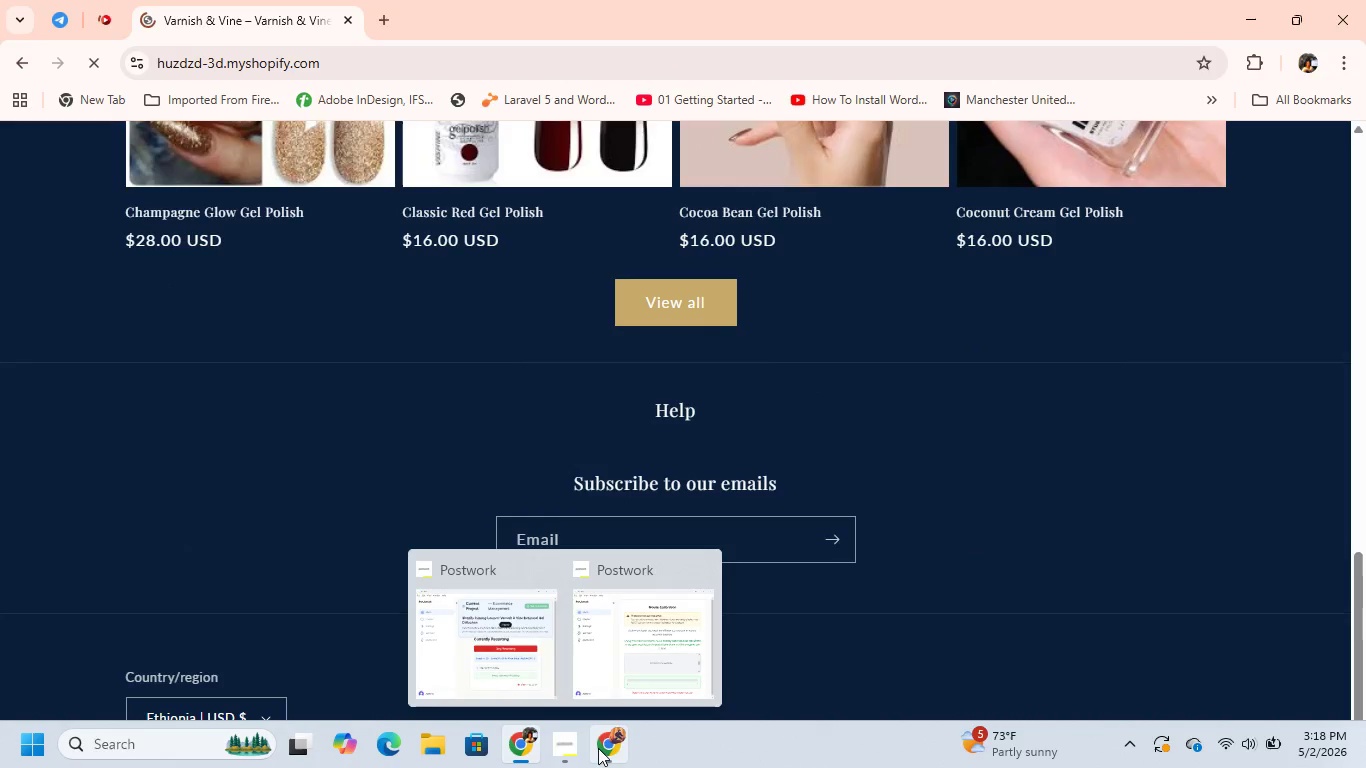 
left_click([601, 750])
 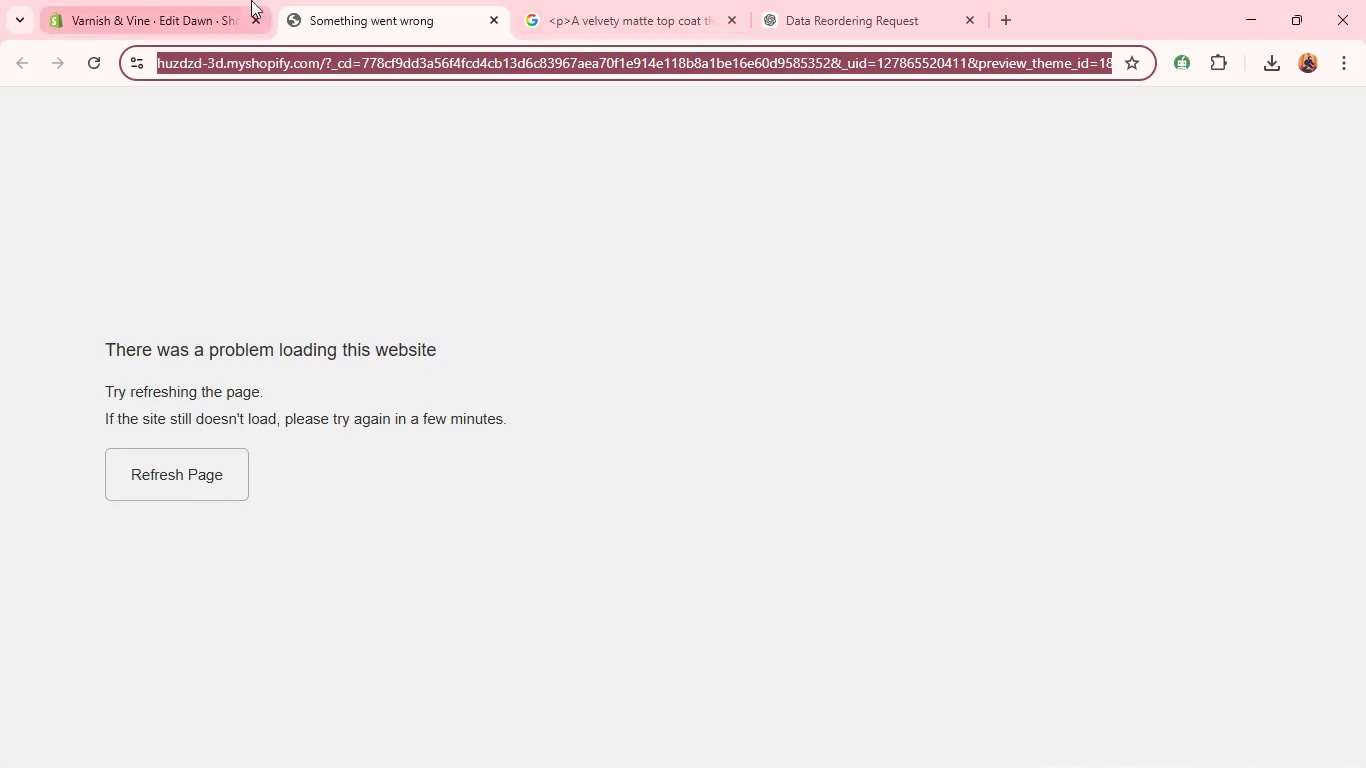 
left_click([206, 13])
 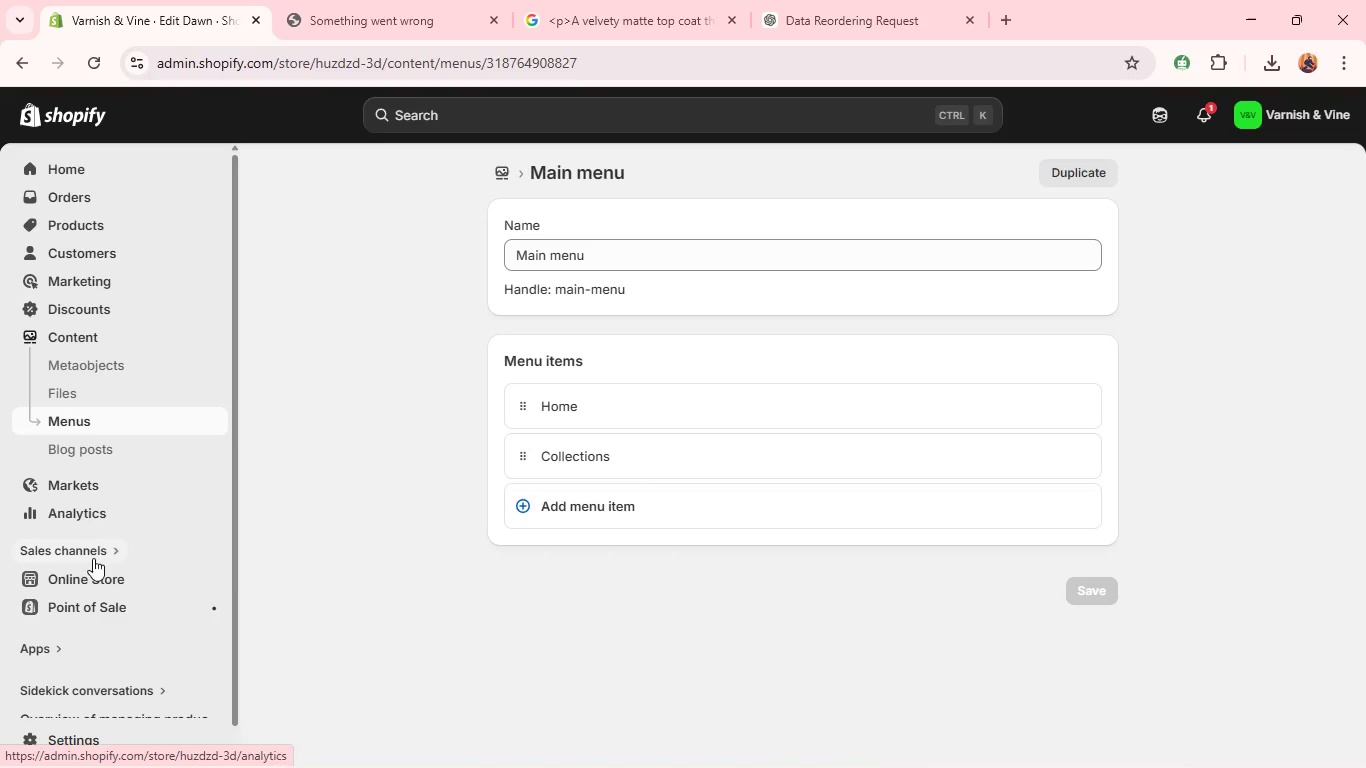 
left_click([96, 578])
 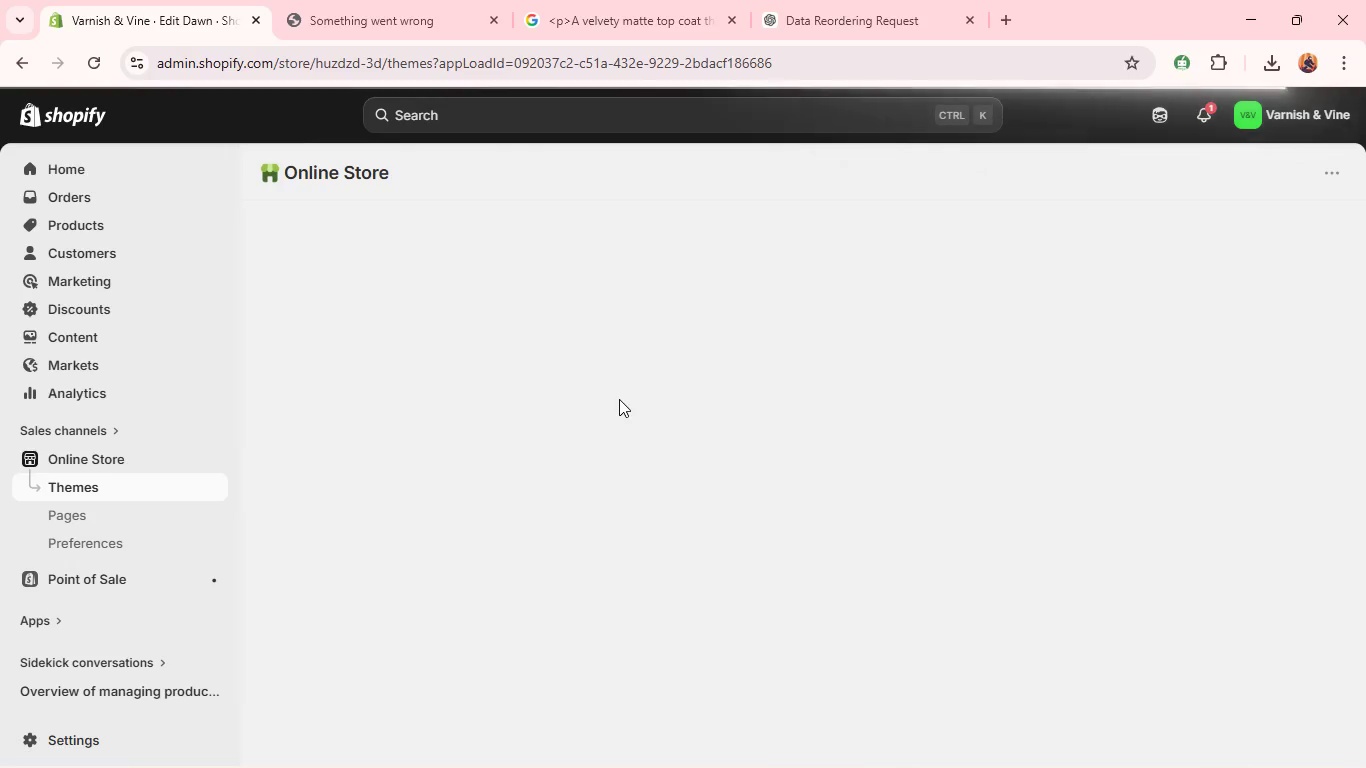 
wait(7.02)
 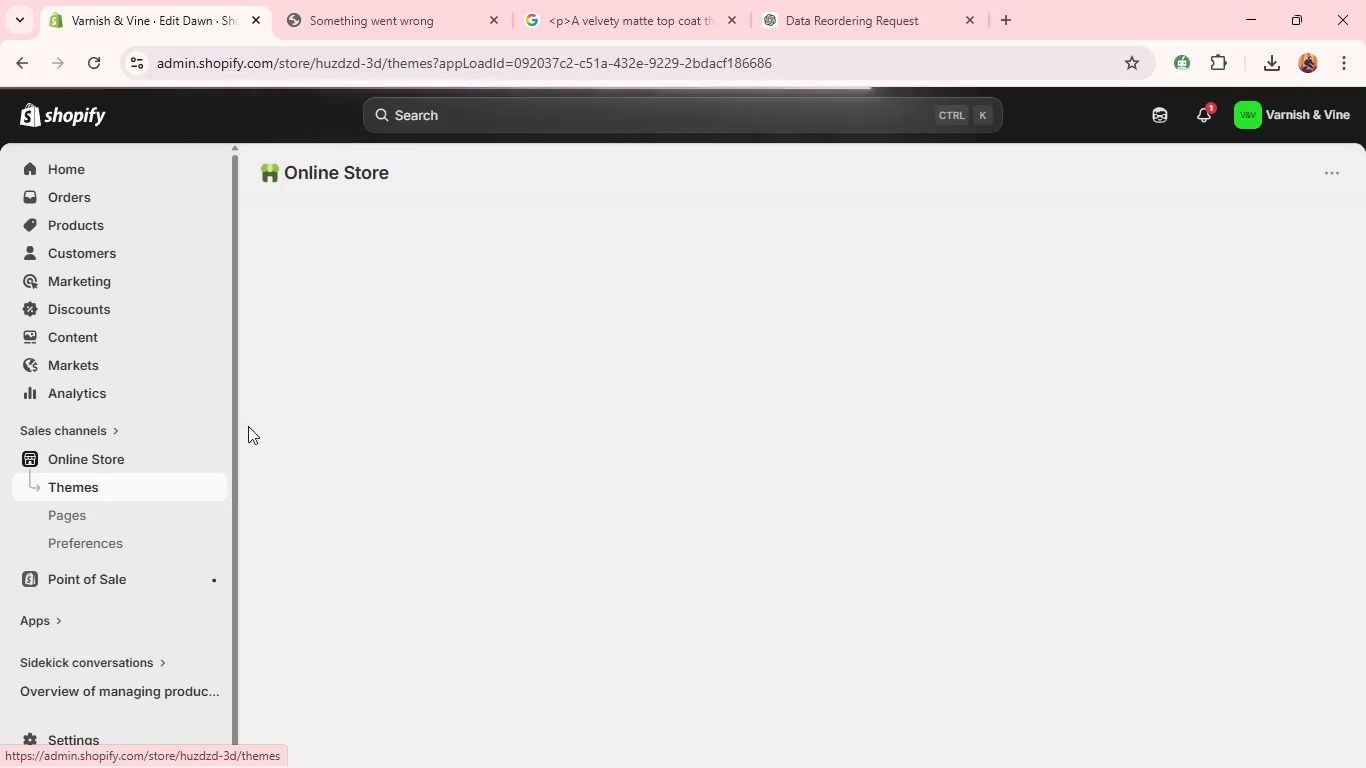 
left_click([680, 377])
 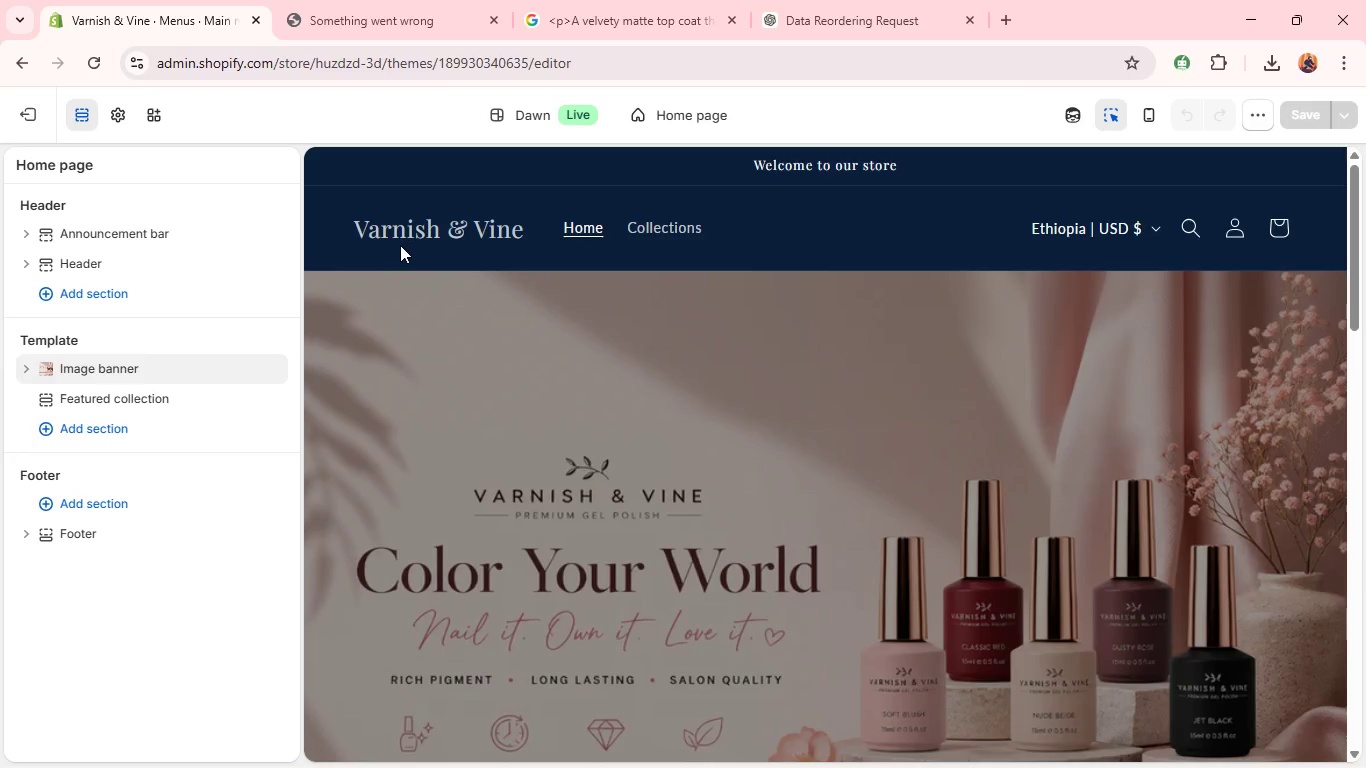 
wait(5.83)
 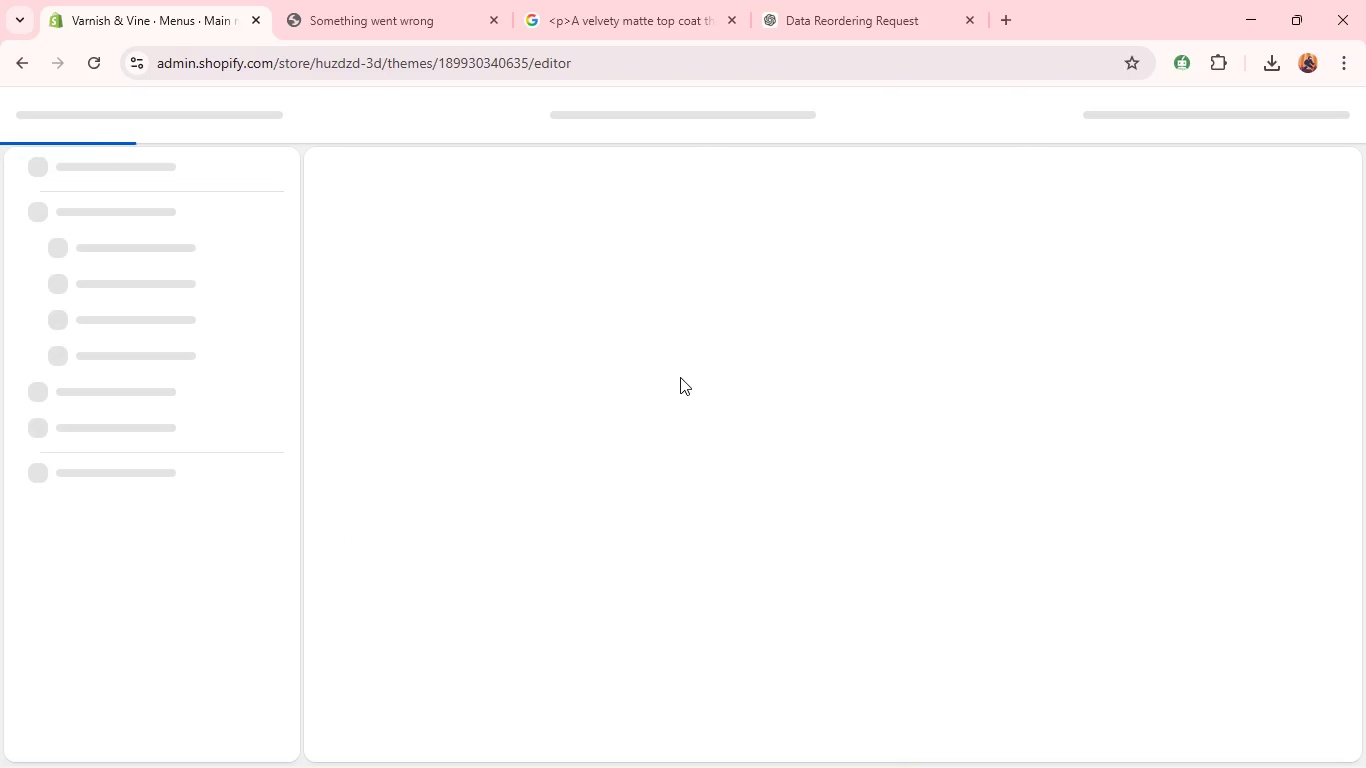 
left_click([107, 117])
 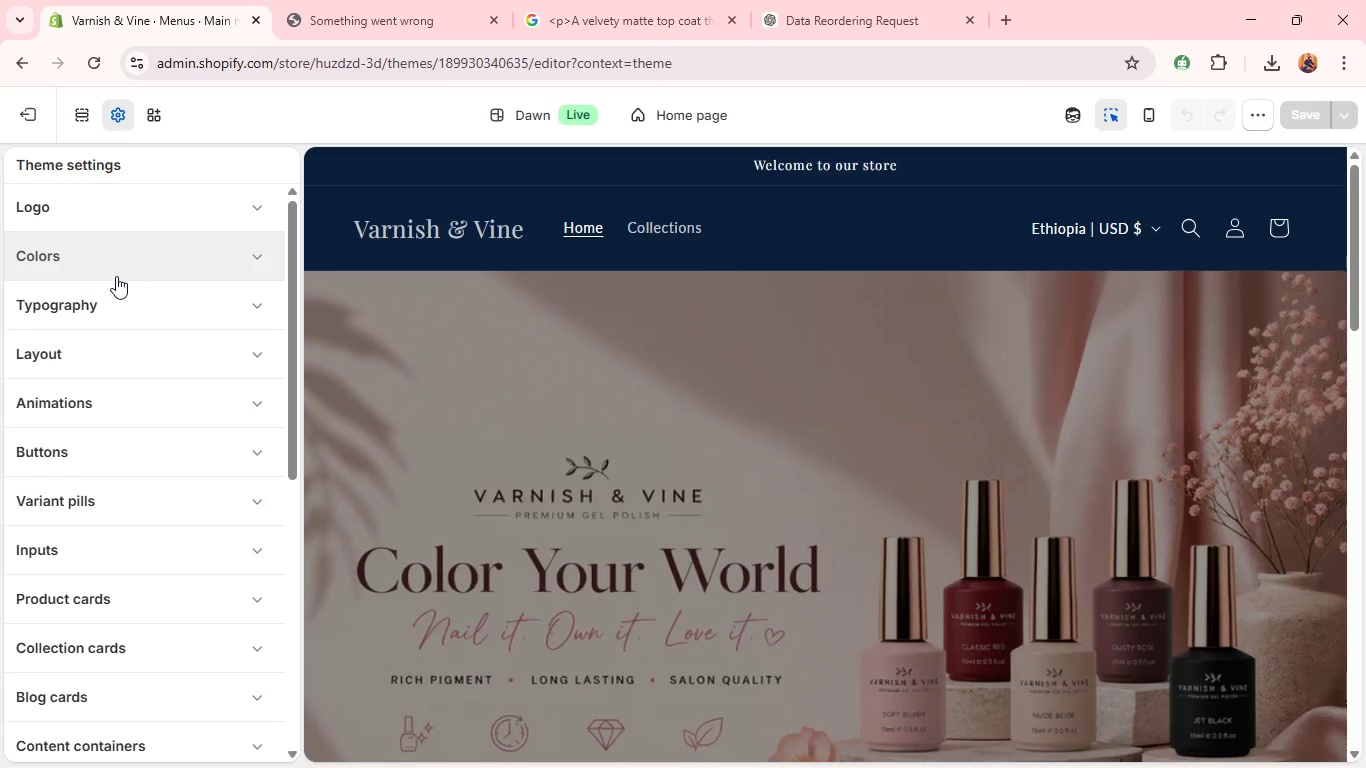 
left_click([115, 277])
 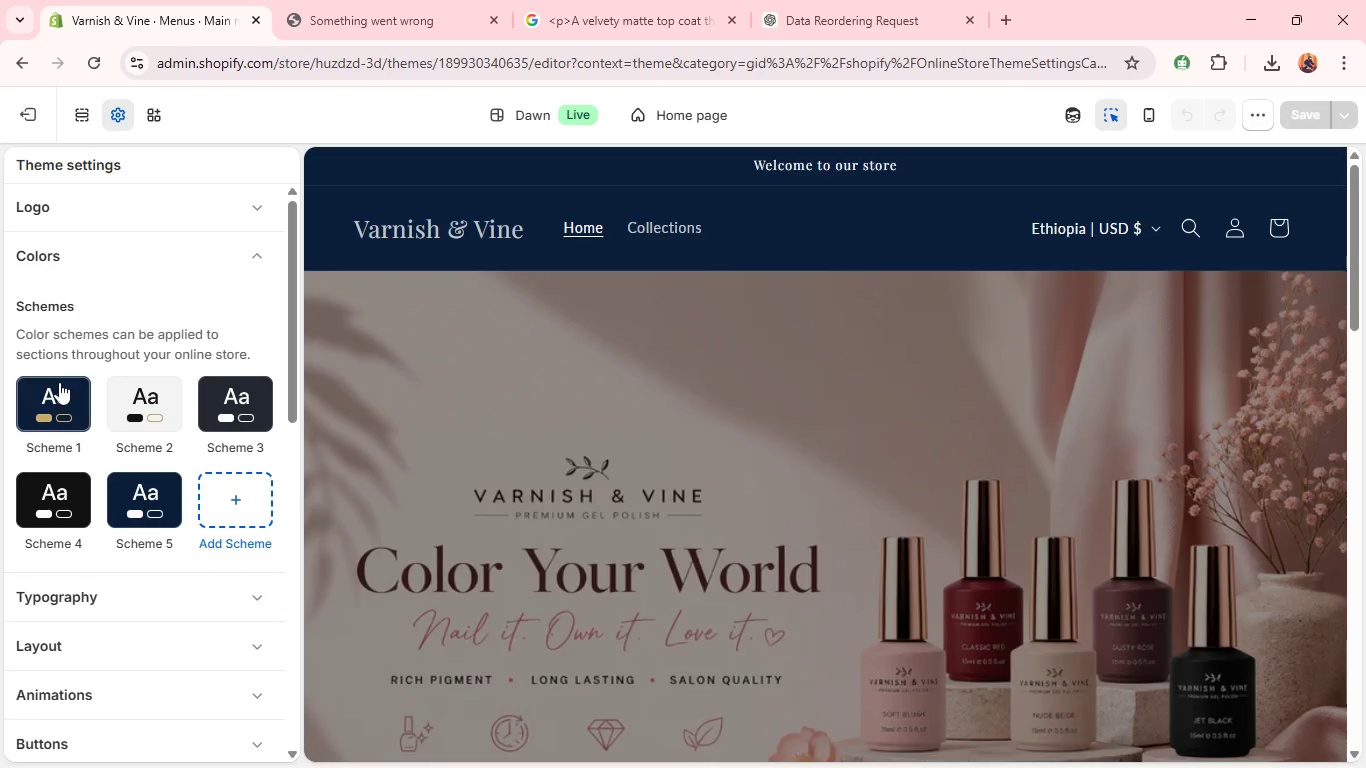 
left_click([59, 382])
 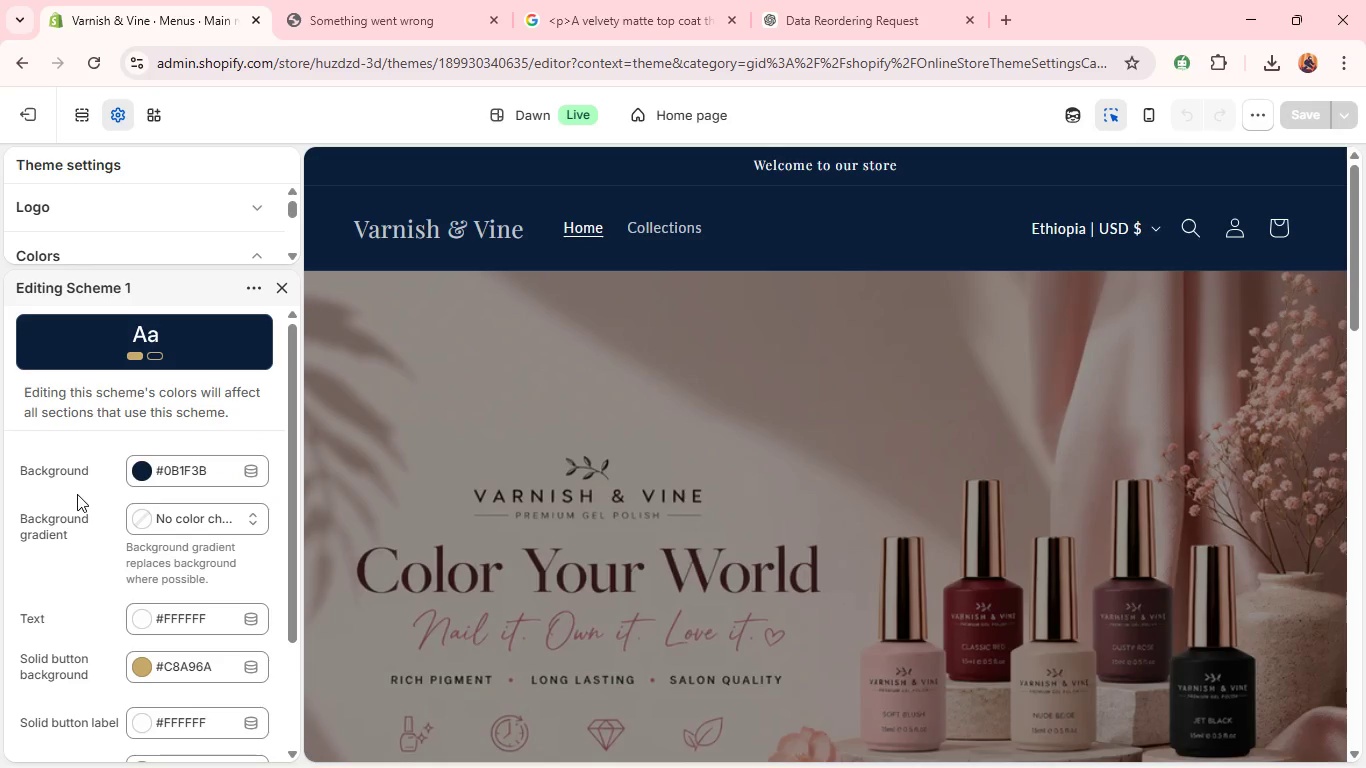 
left_click([171, 479])
 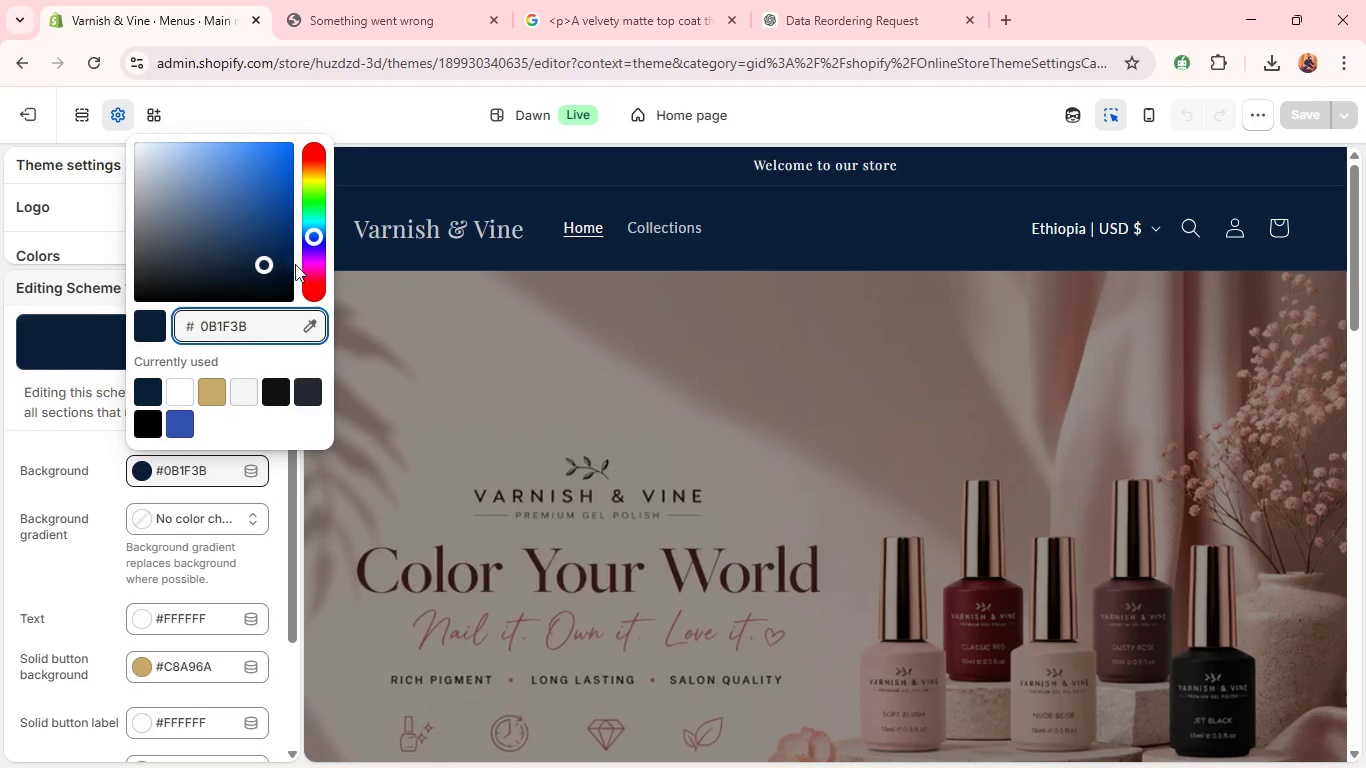 
left_click([316, 266])
 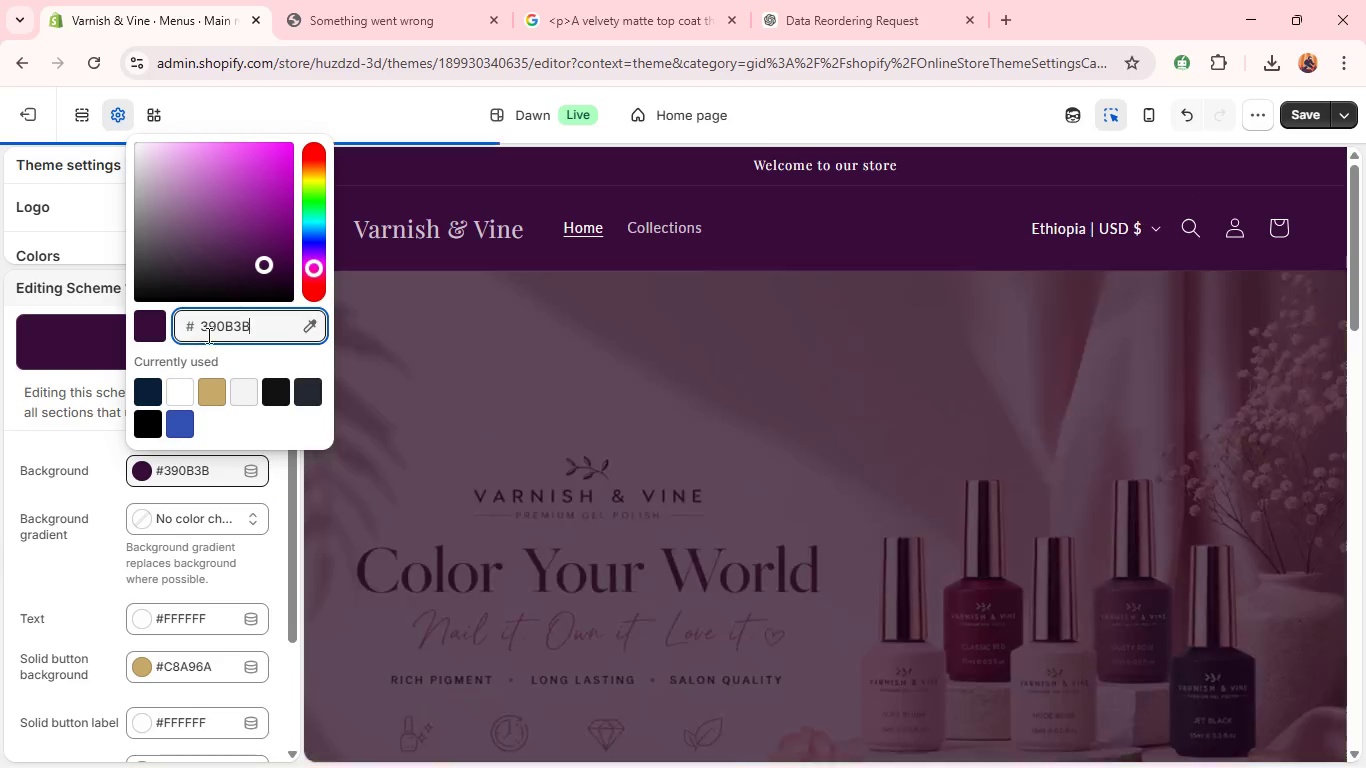 
double_click([211, 331])
 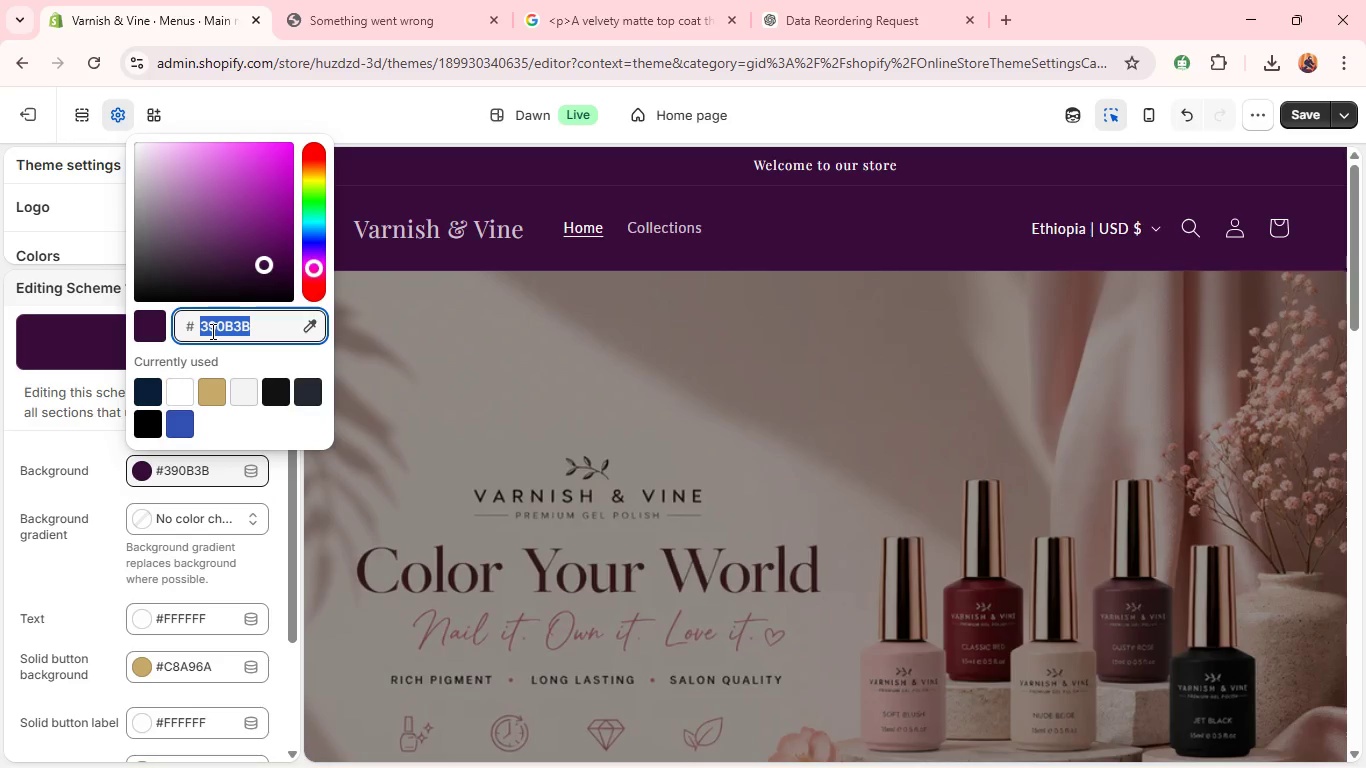 
triple_click([211, 331])
 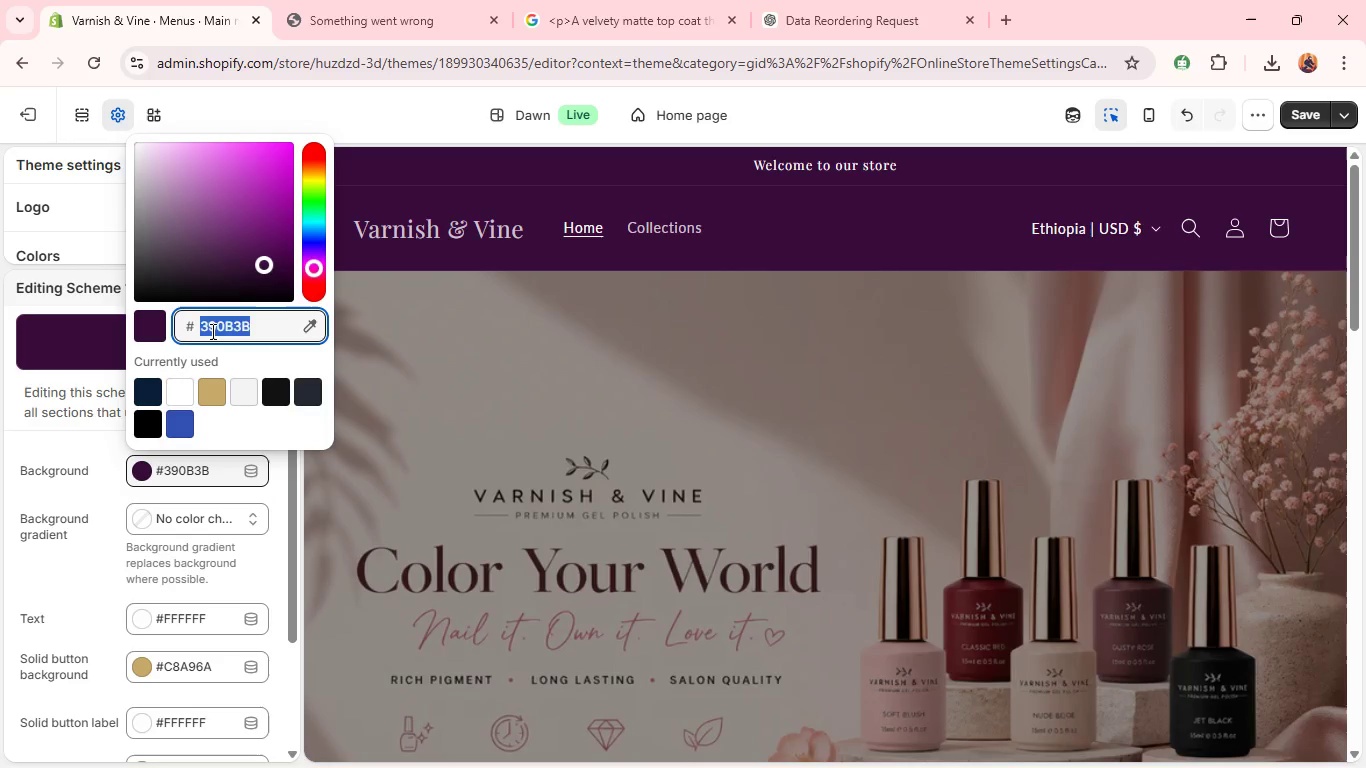 
type(2F5D50)
 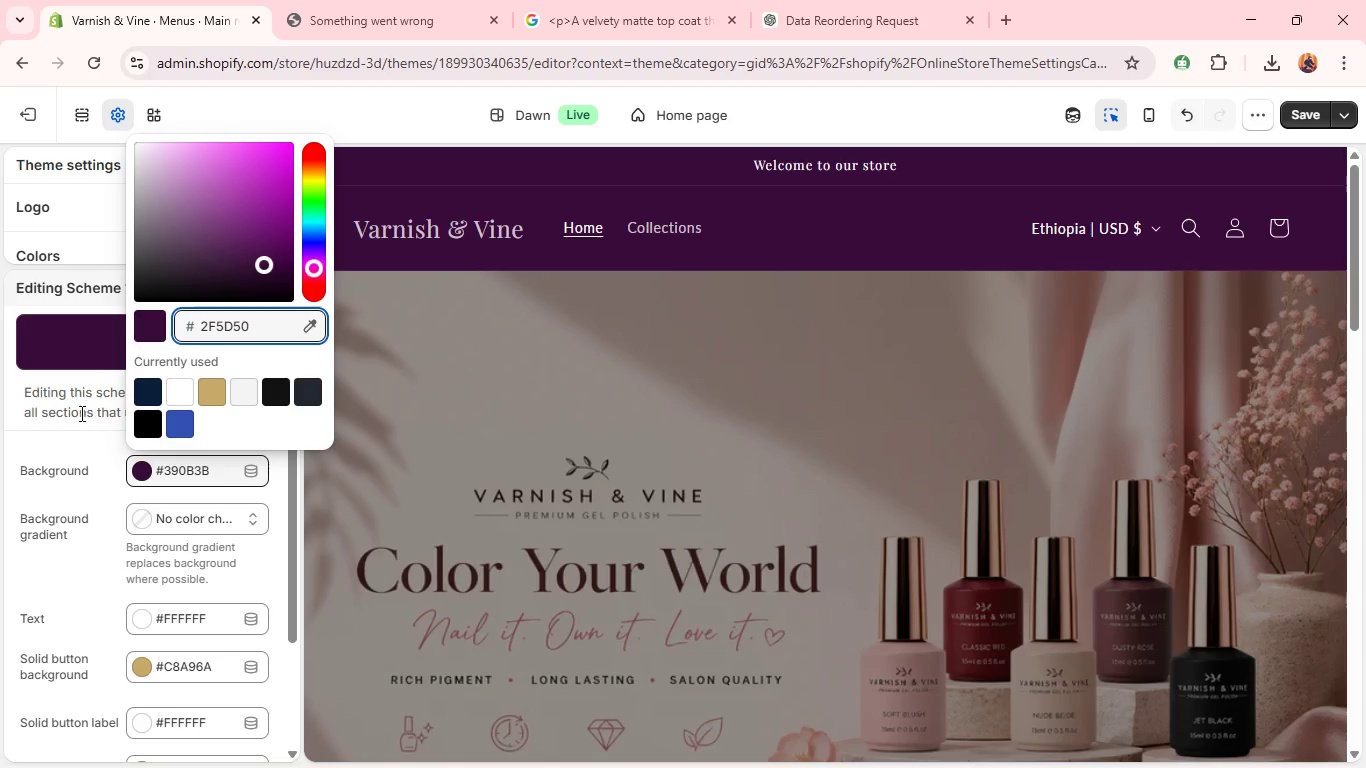 
left_click([47, 458])
 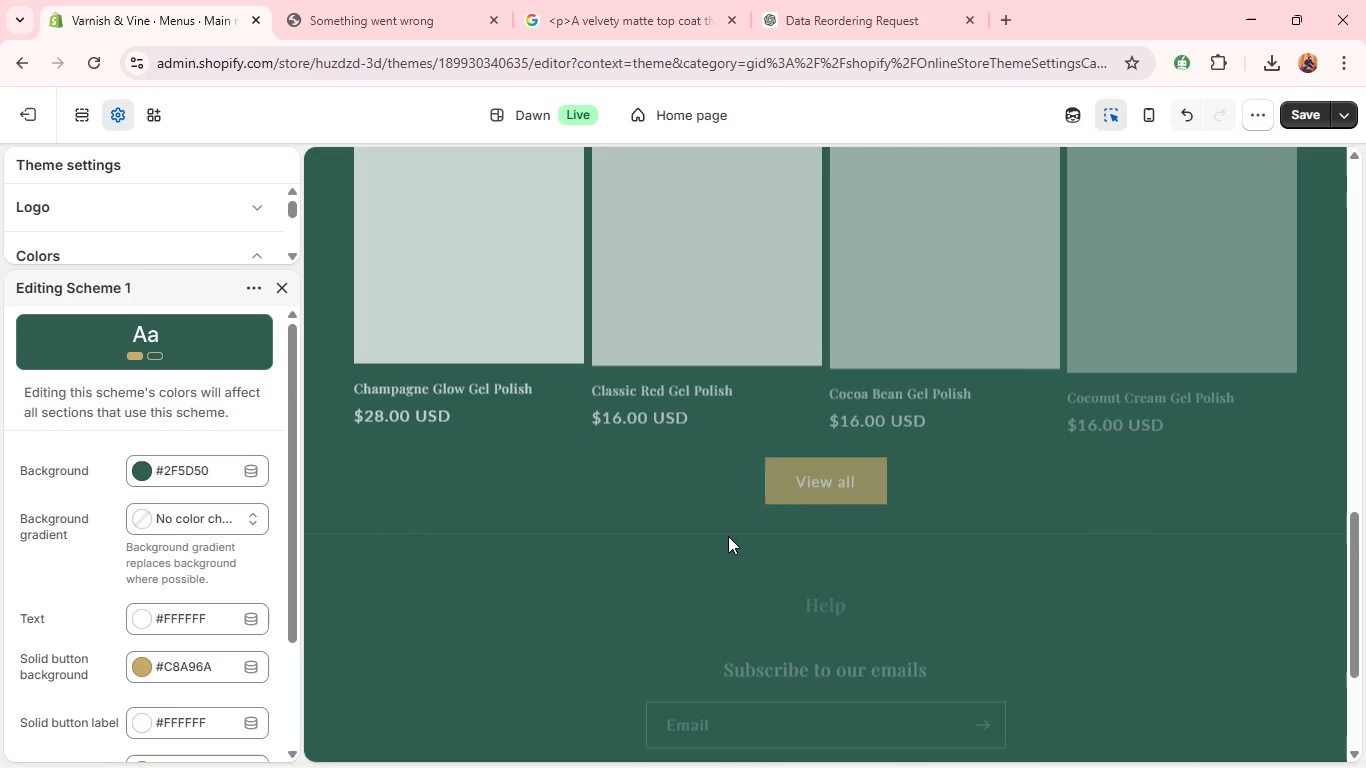 
wait(8.31)
 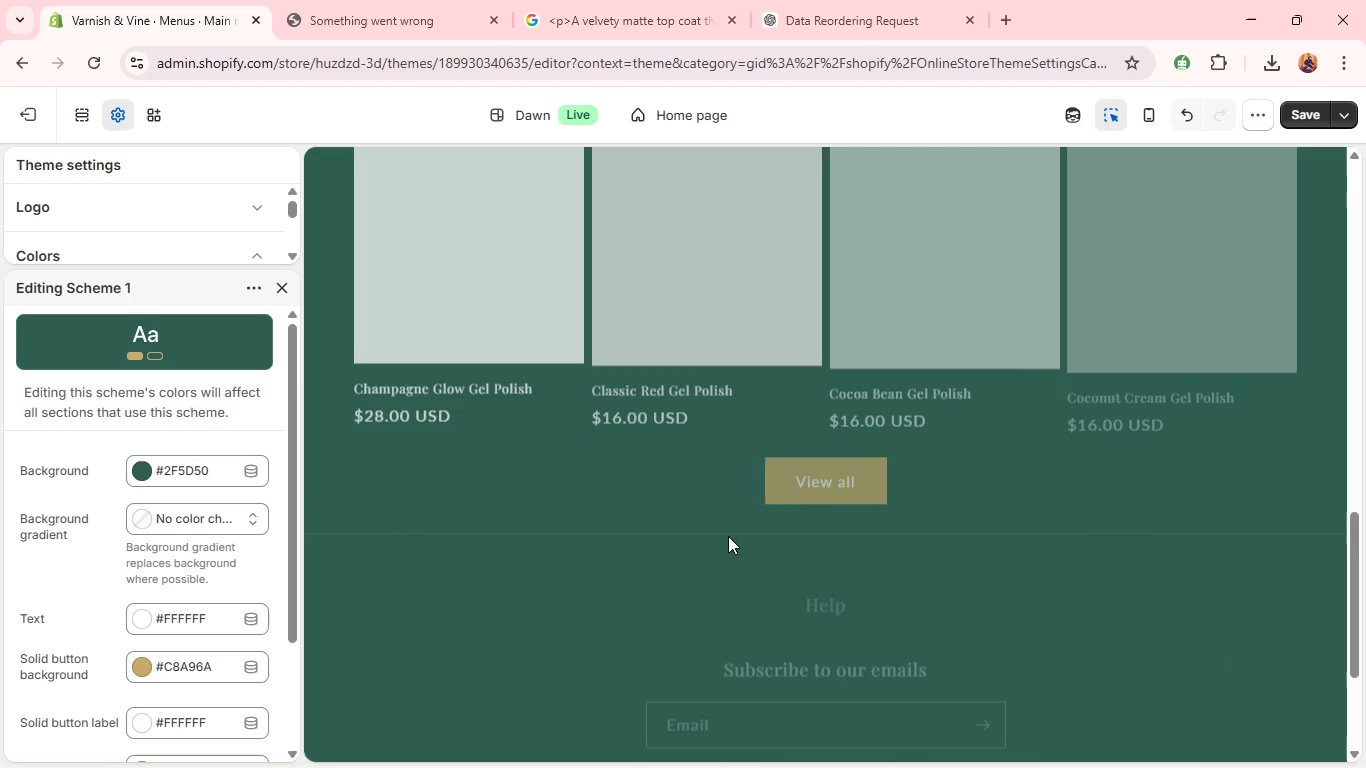 
left_click([1289, 115])
 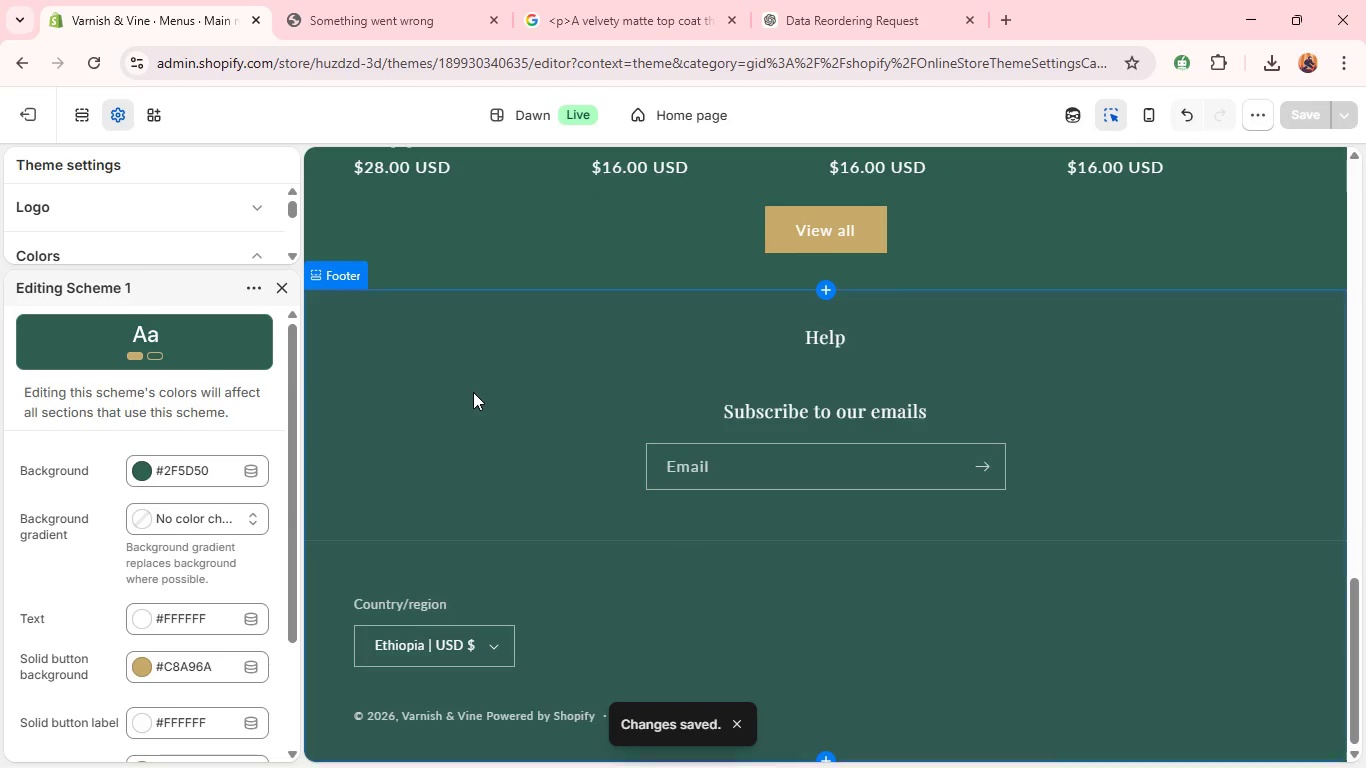 
wait(7.8)
 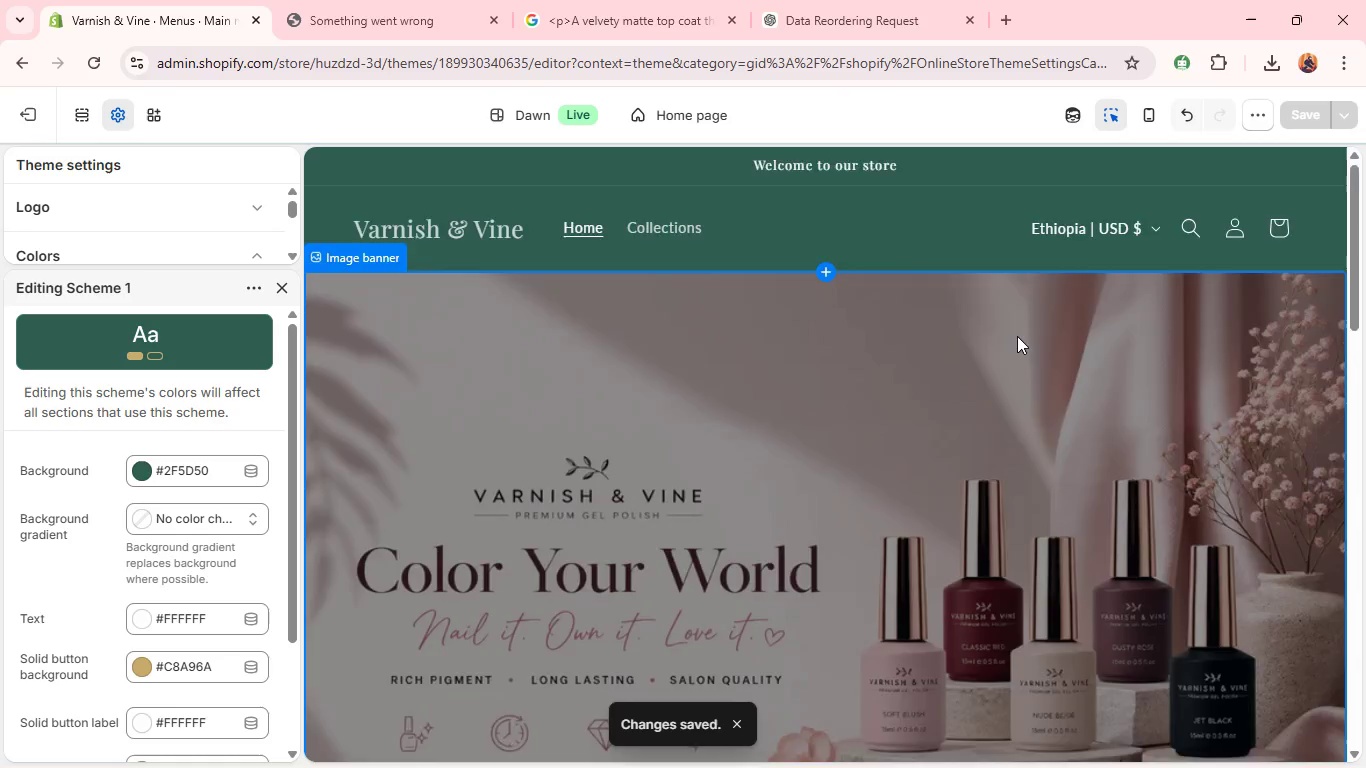 
left_click([171, 548])
 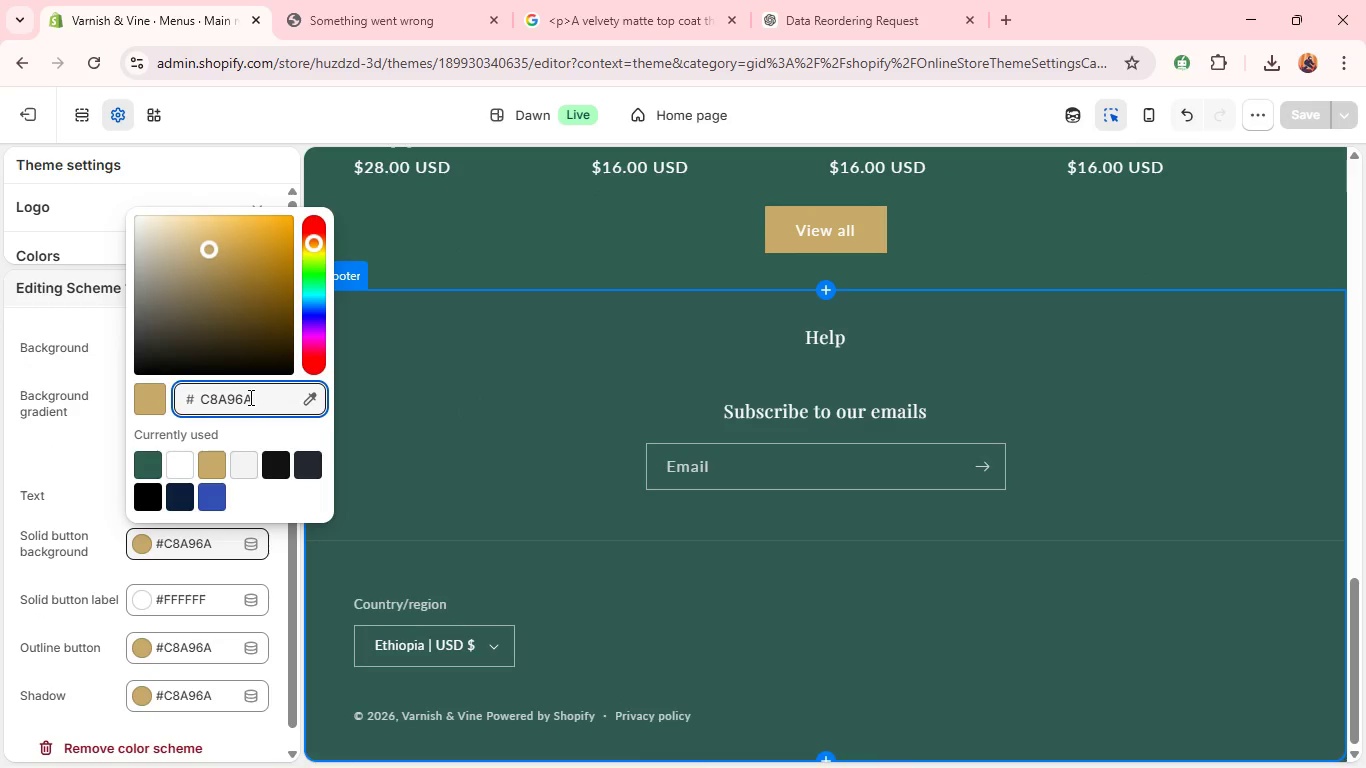 
double_click([249, 397])
 